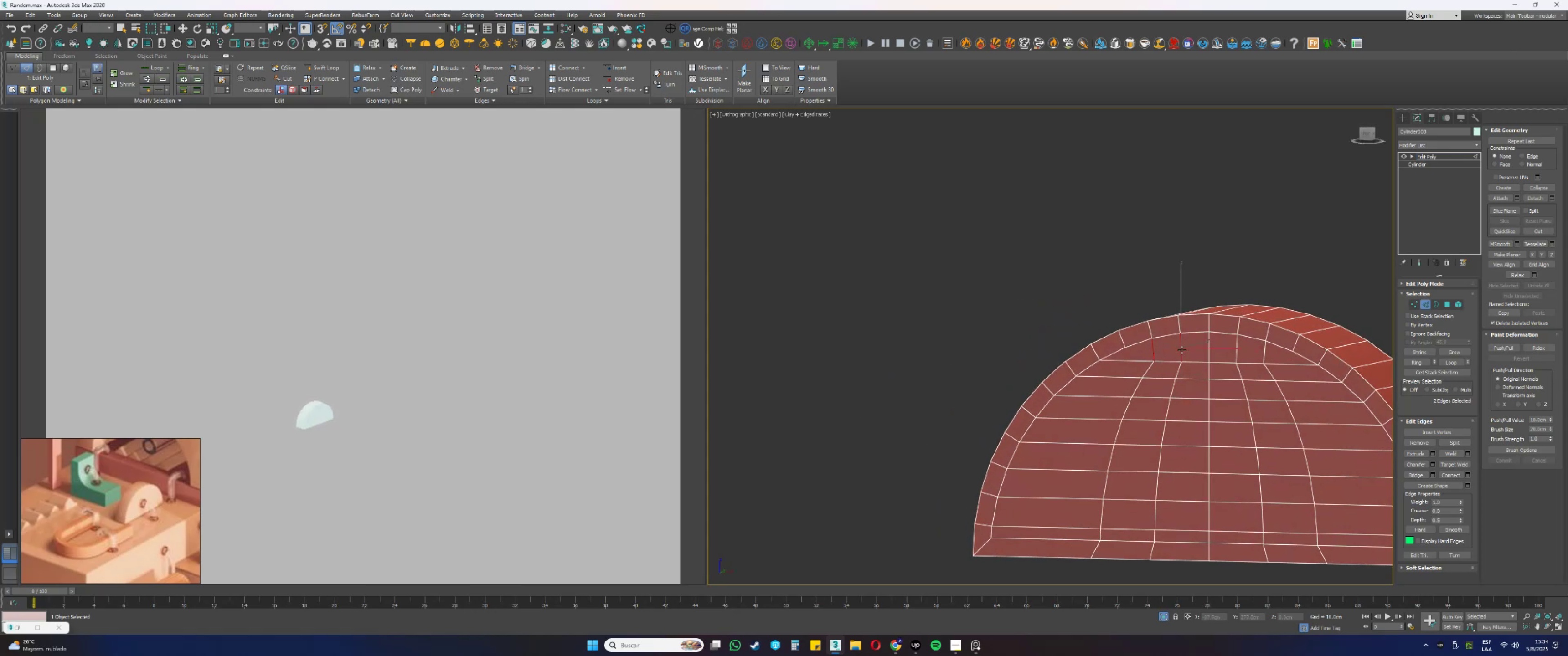 
key(Control+Backspace)
 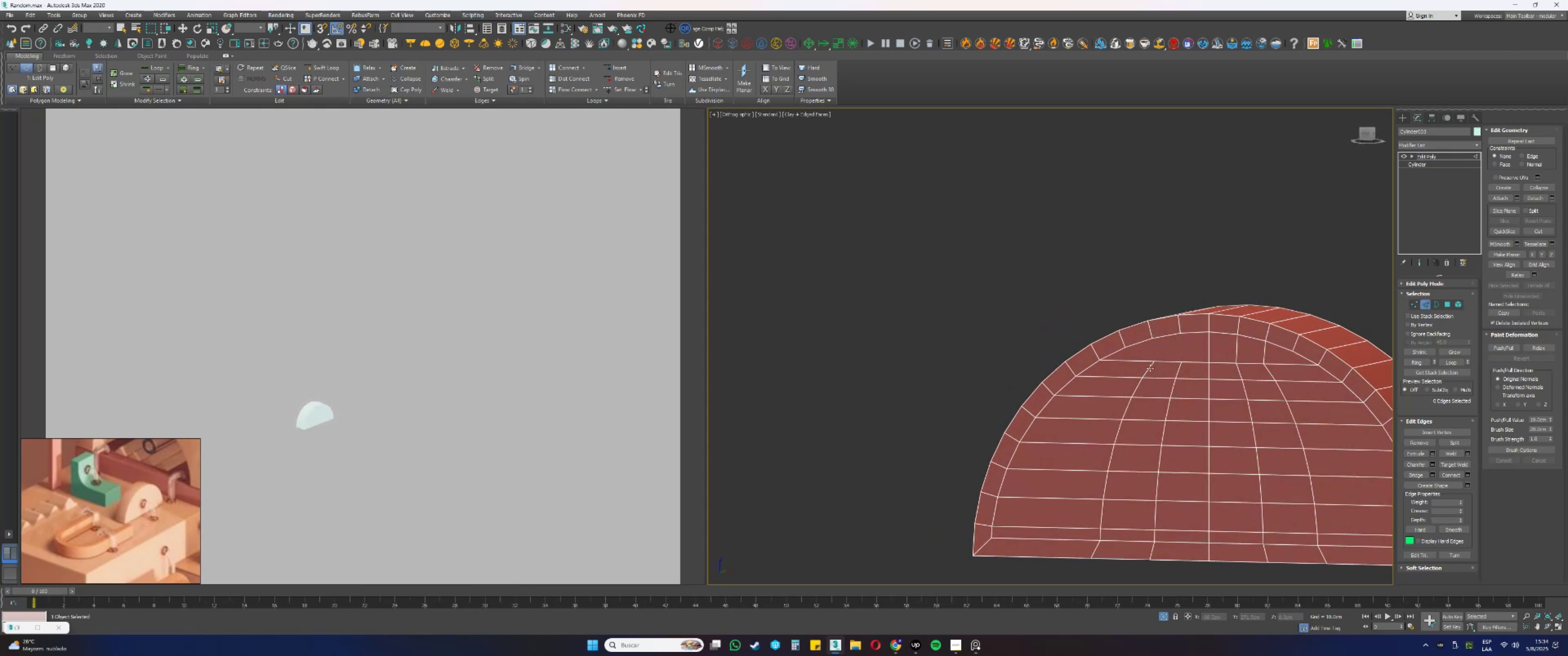 
left_click([1150, 368])
 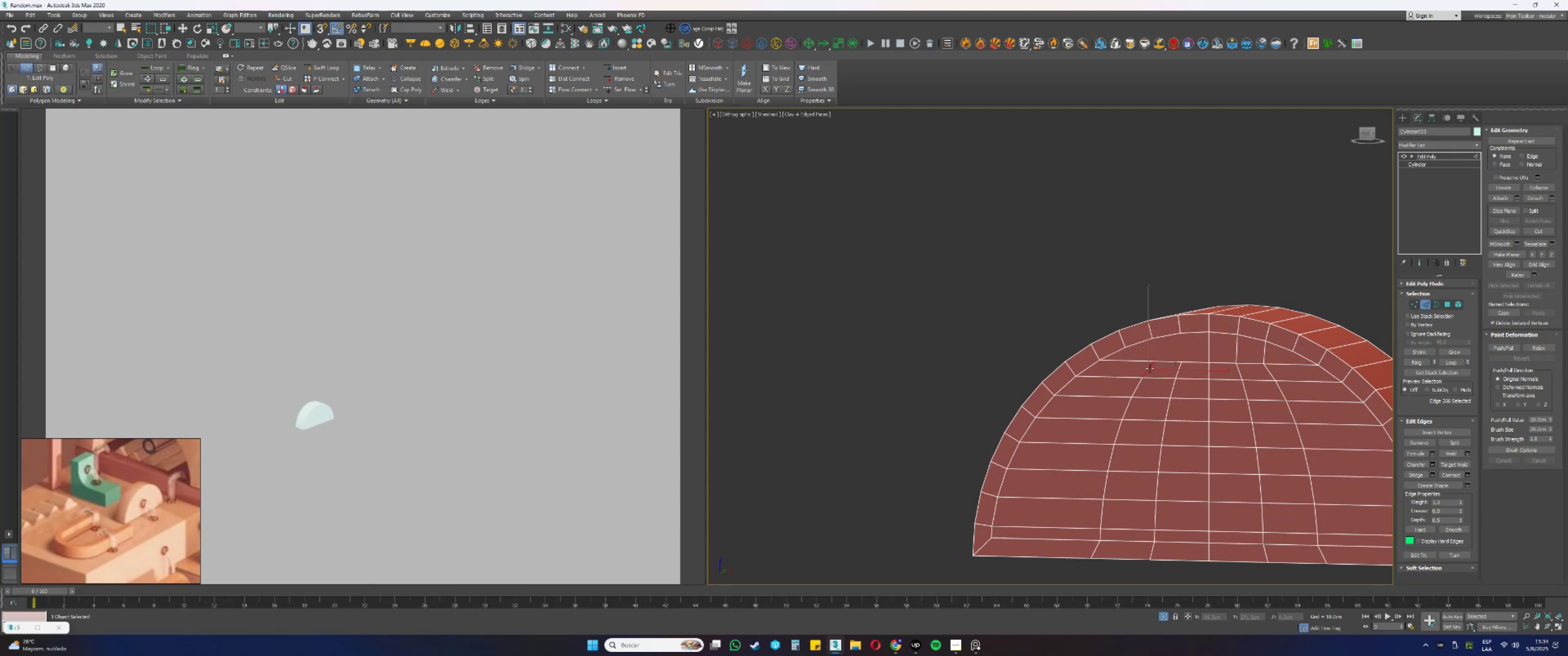 
wait(8.33)
 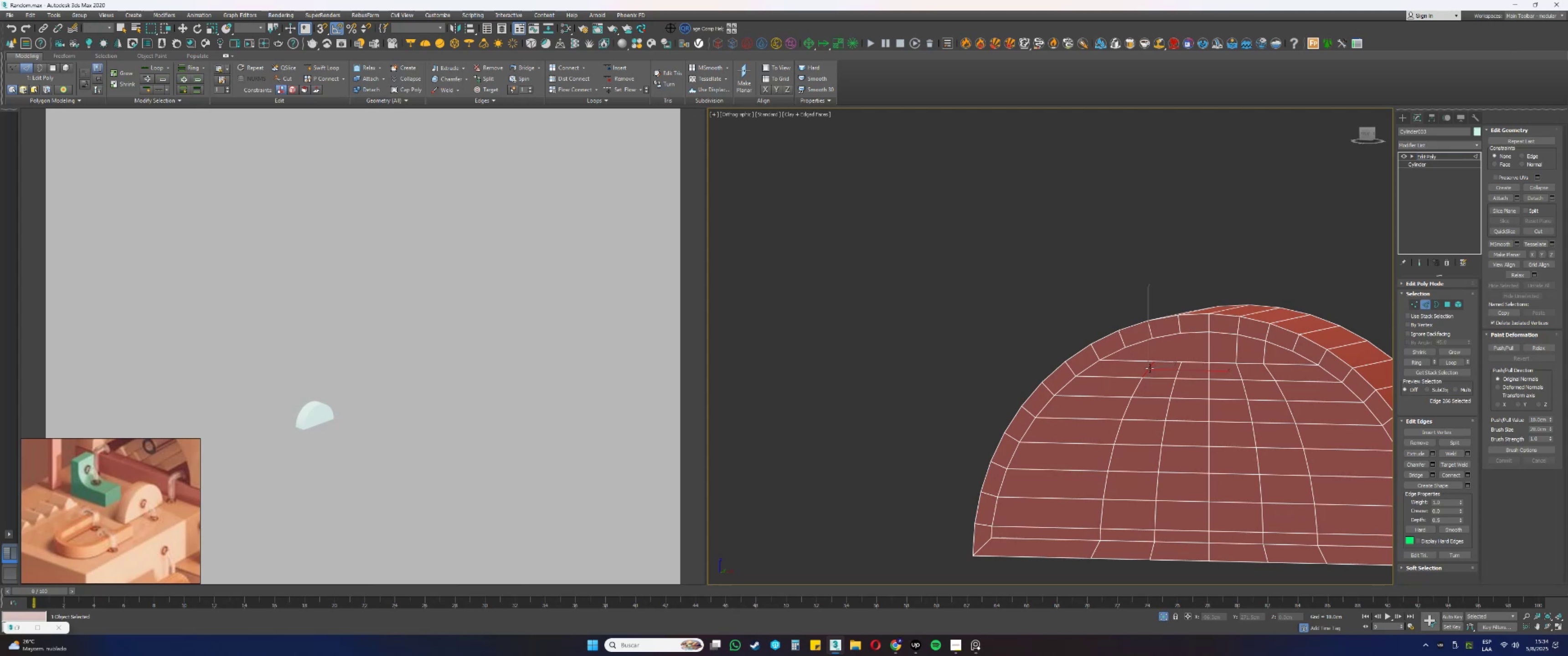 
hold_key(key=AltLeft, duration=0.39)
 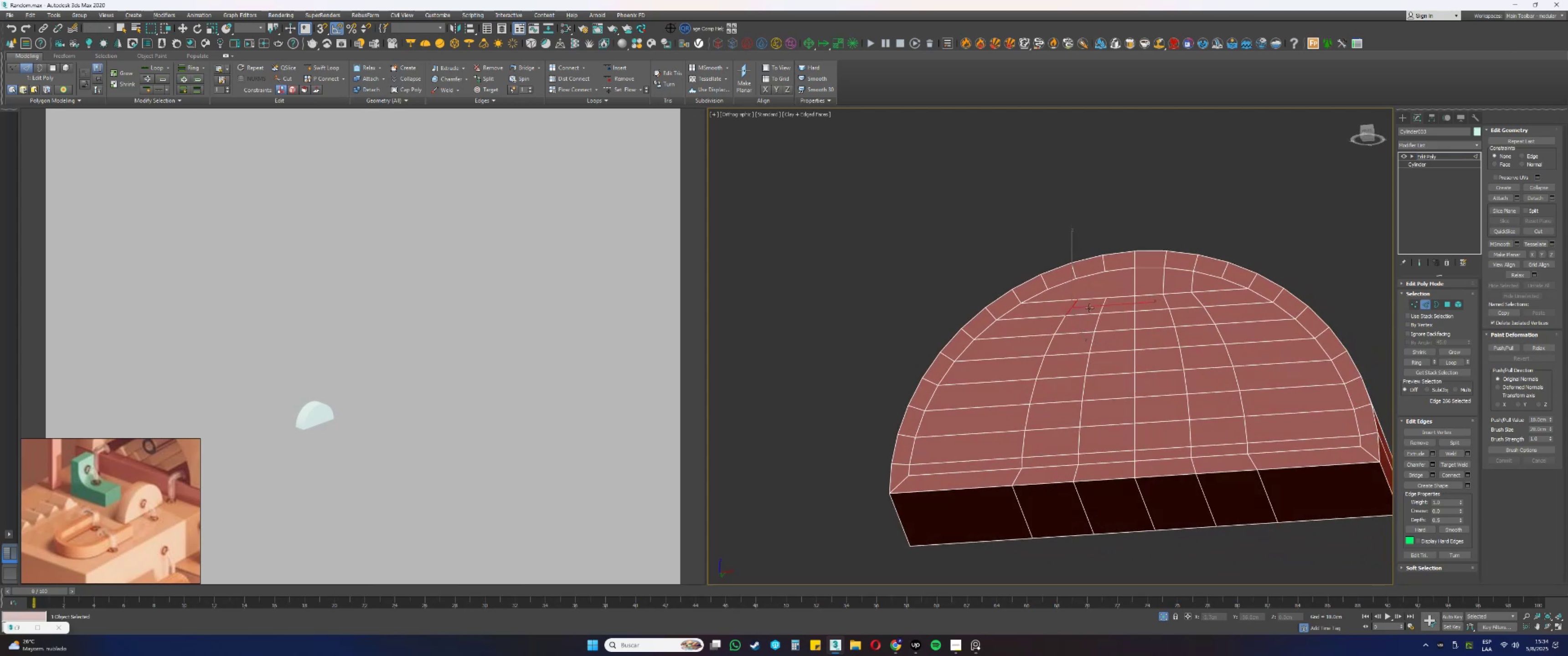 
key(1)
 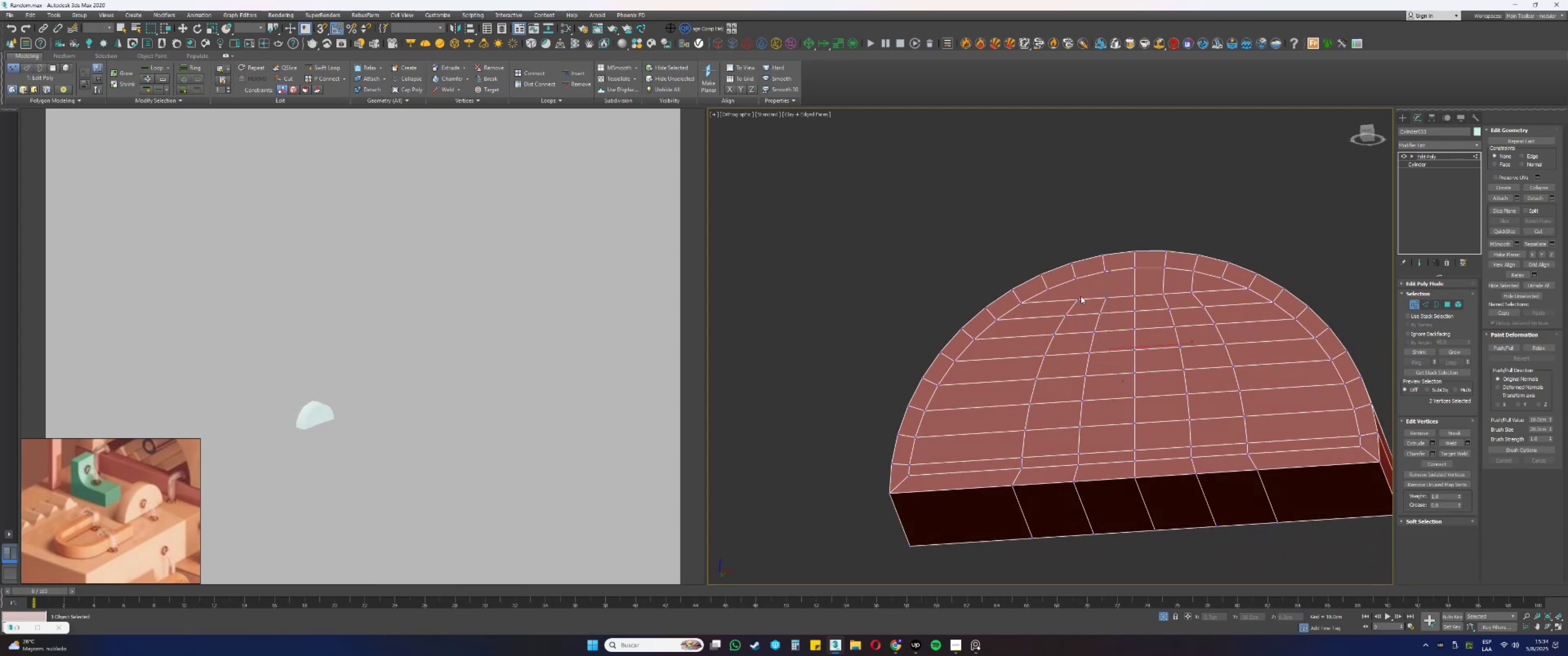 
left_click([1080, 300])
 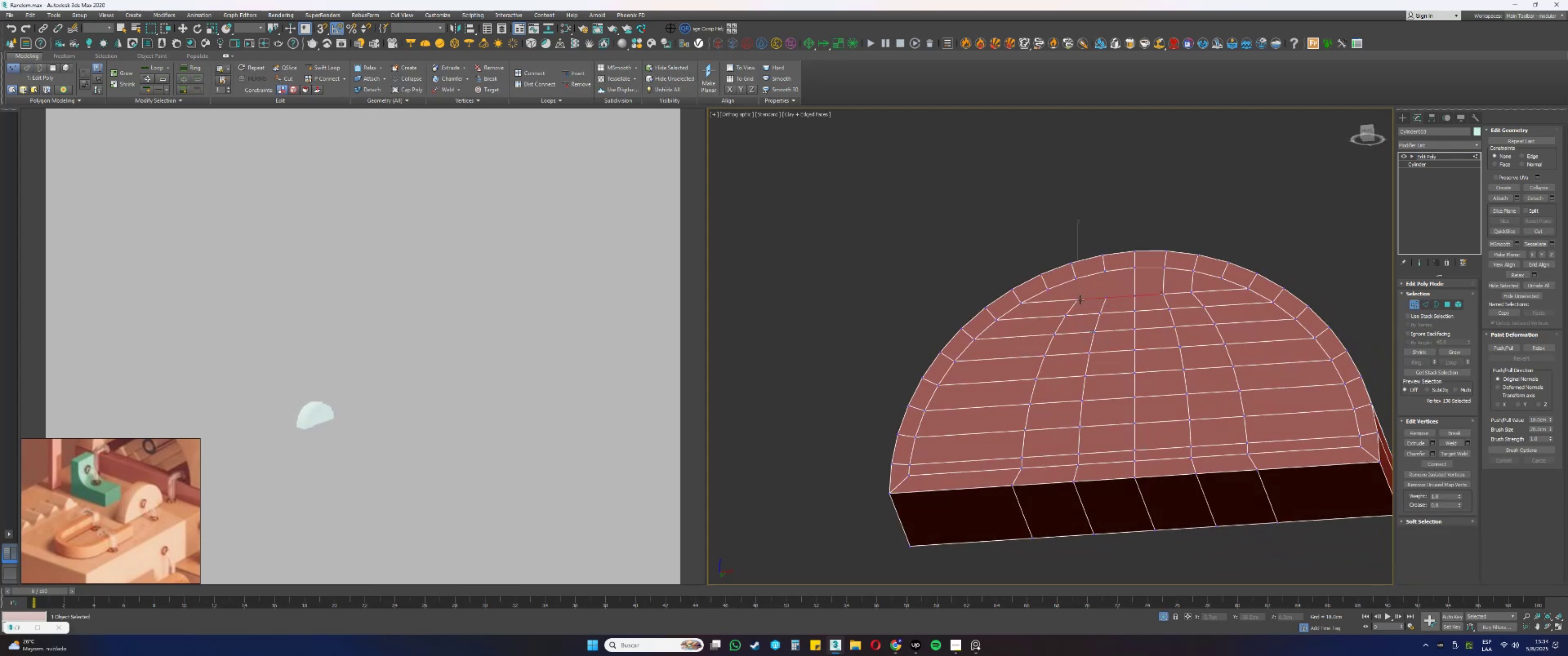 
hold_key(key=AltLeft, duration=1.52)
 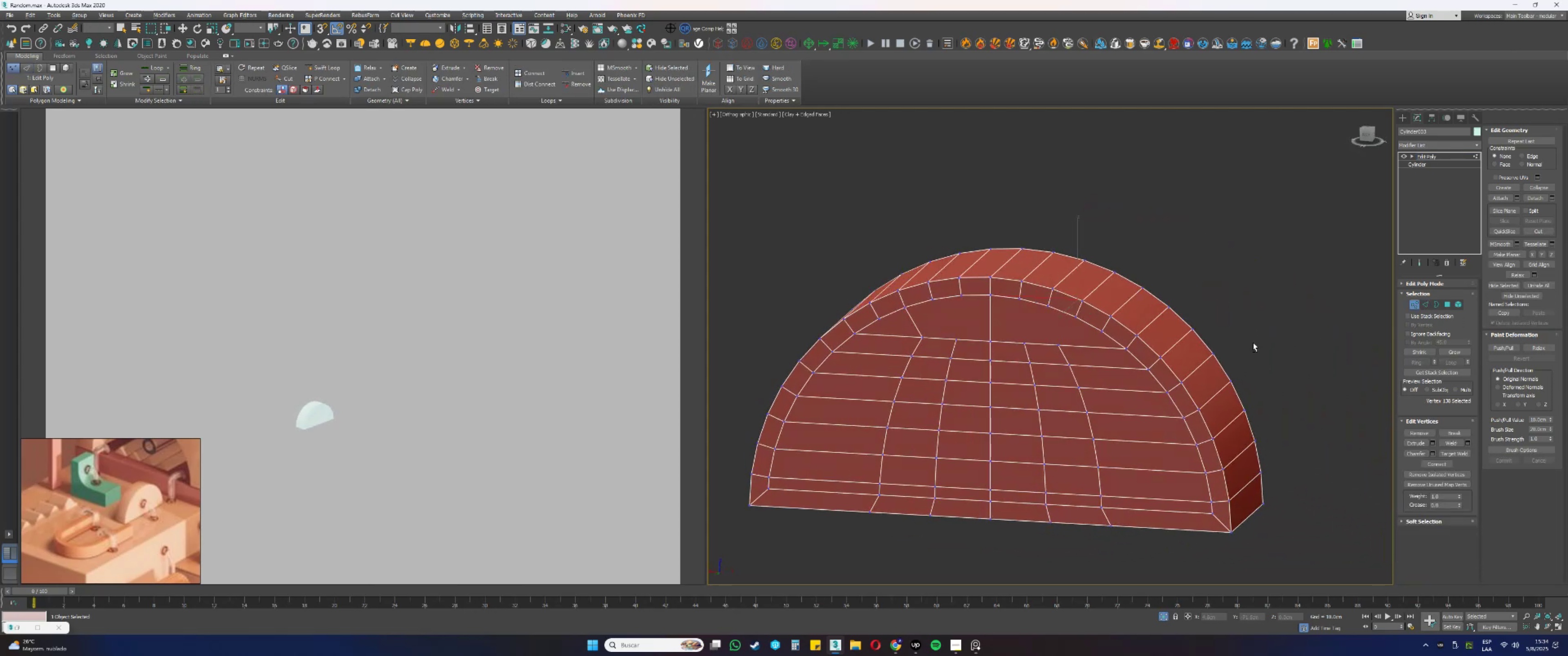 
hold_key(key=AltLeft, duration=16.25)
 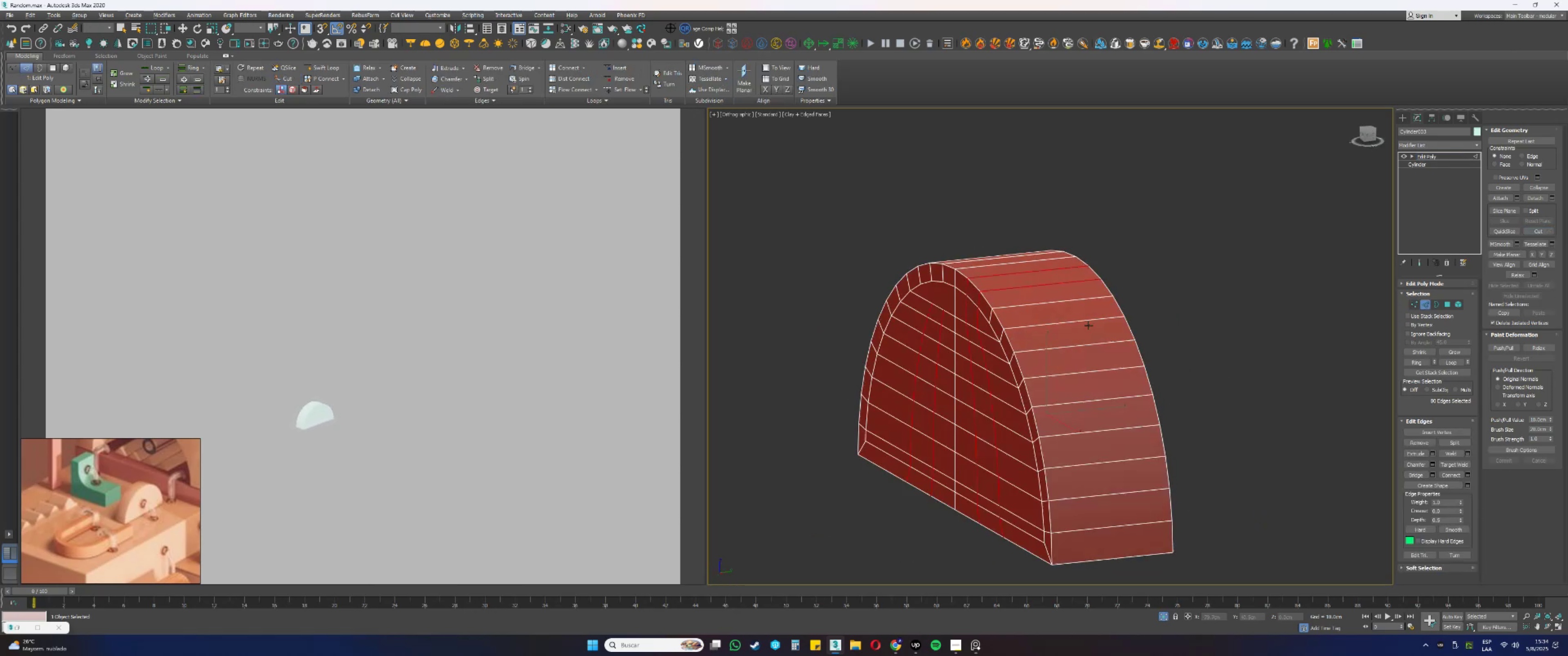 
key(2)
 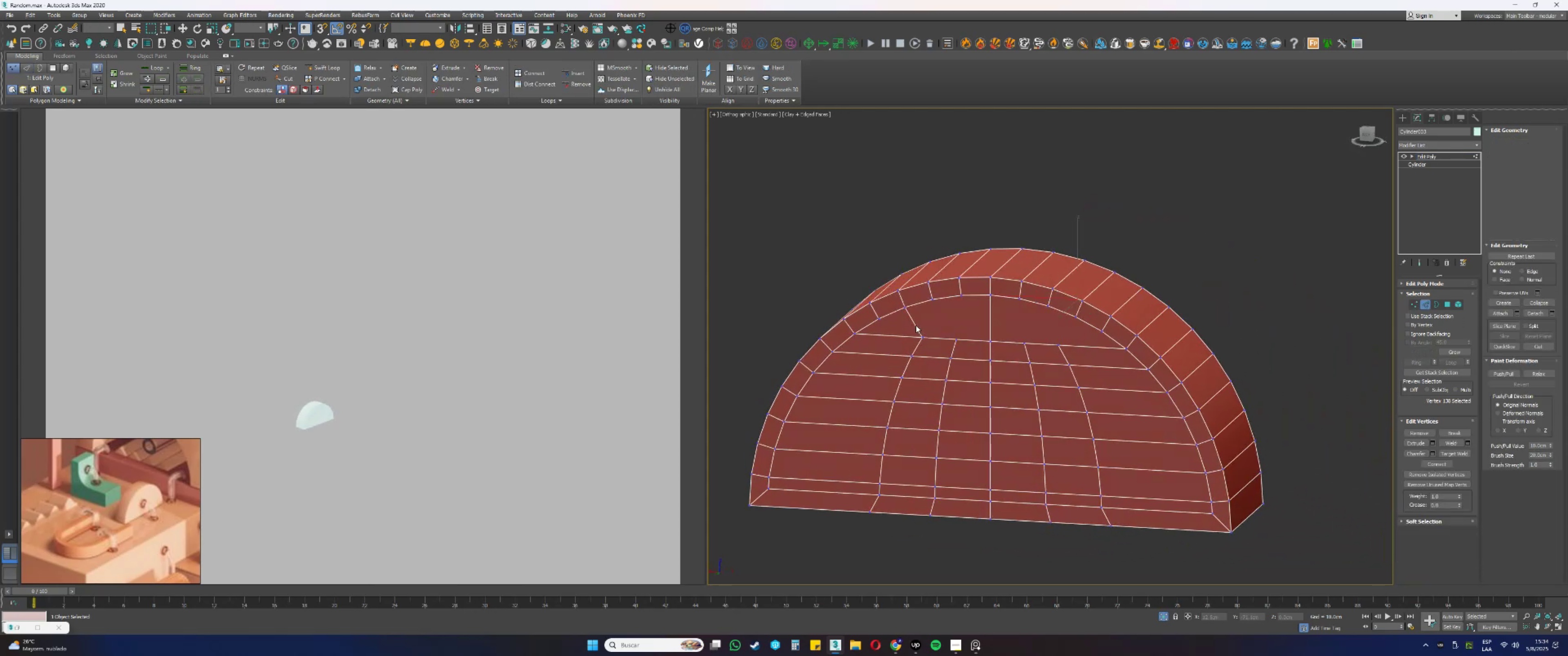 
left_click([915, 324])
 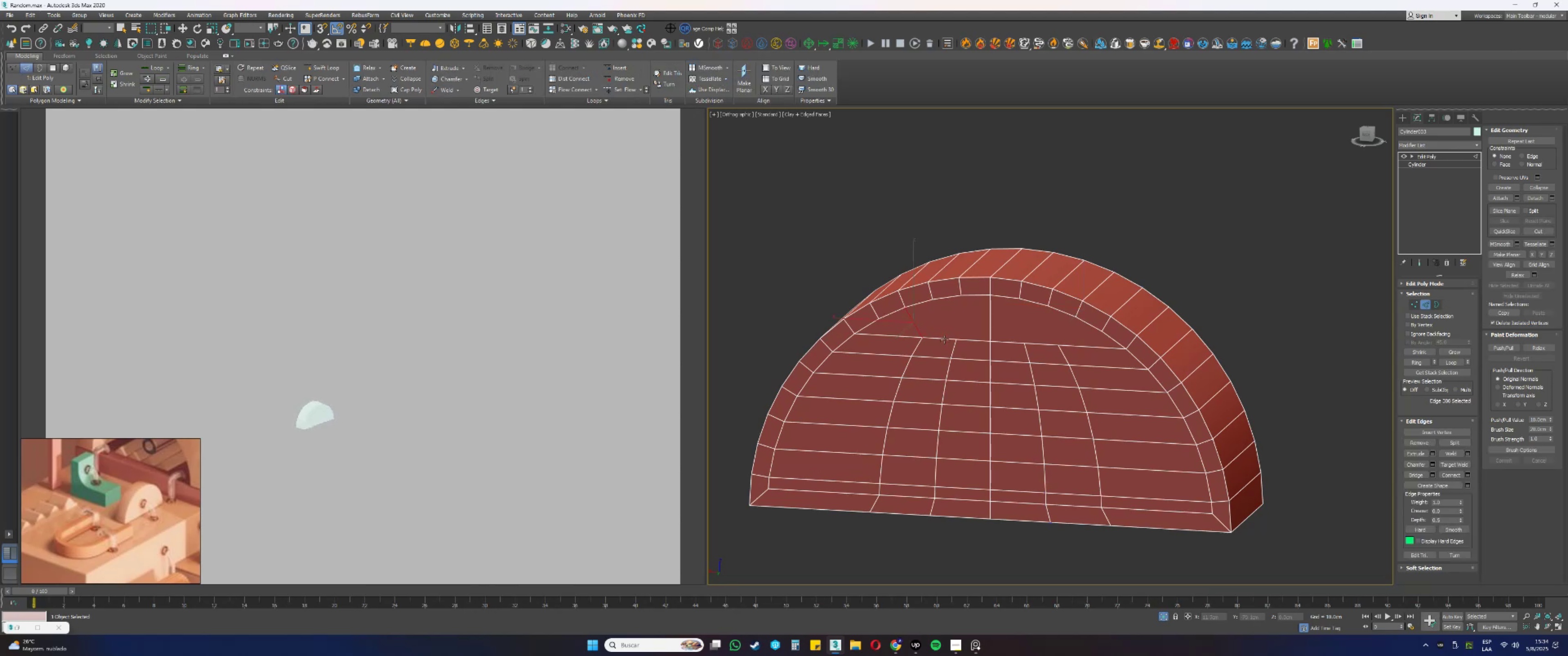 
key(Control+Backspace)
 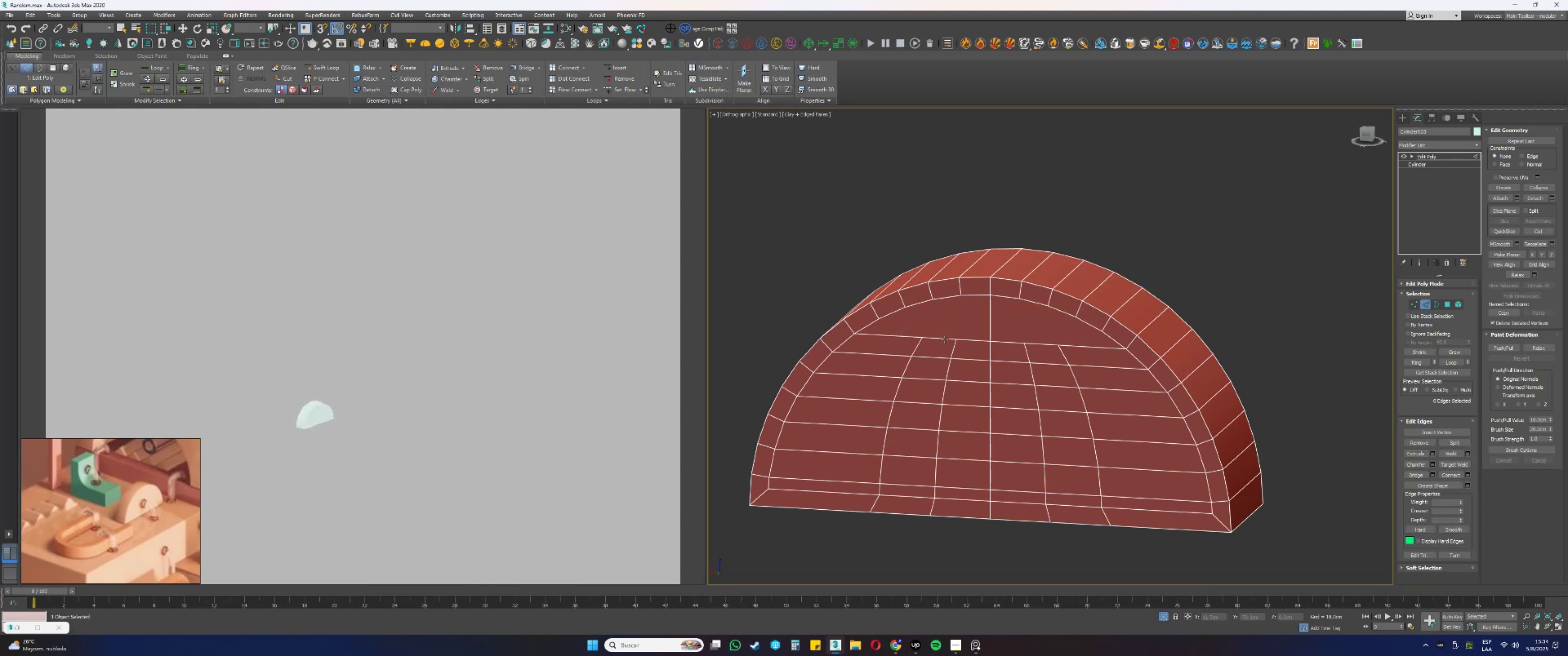 
key(1)
 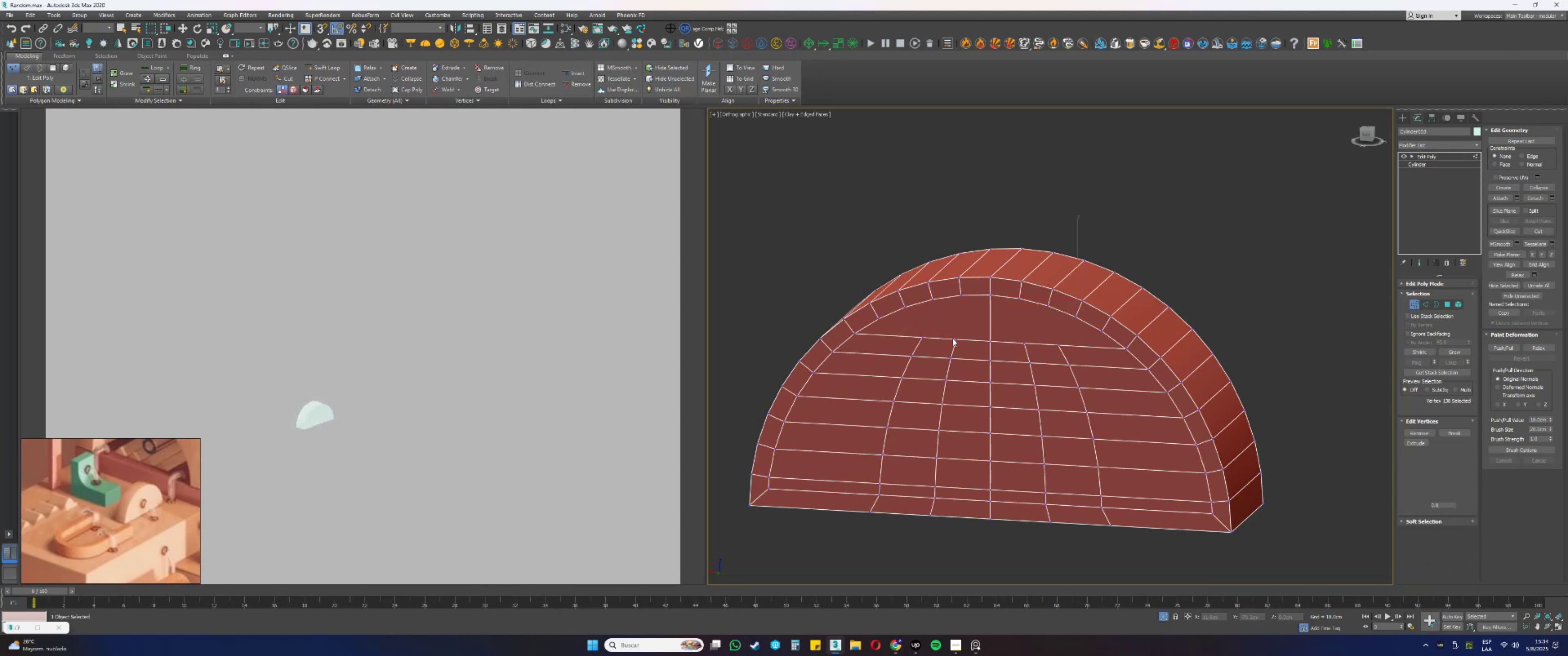 
left_click([1222, 240])
 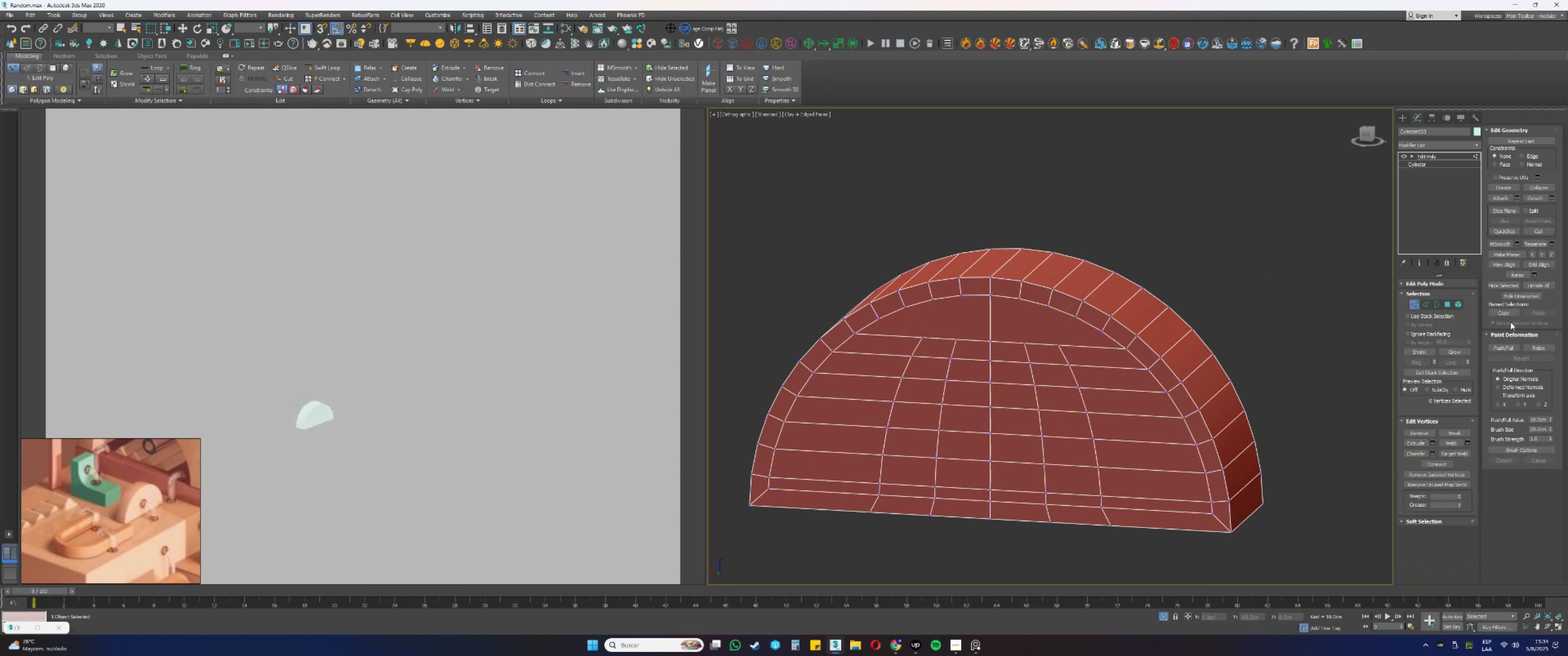 
left_click([1532, 229])
 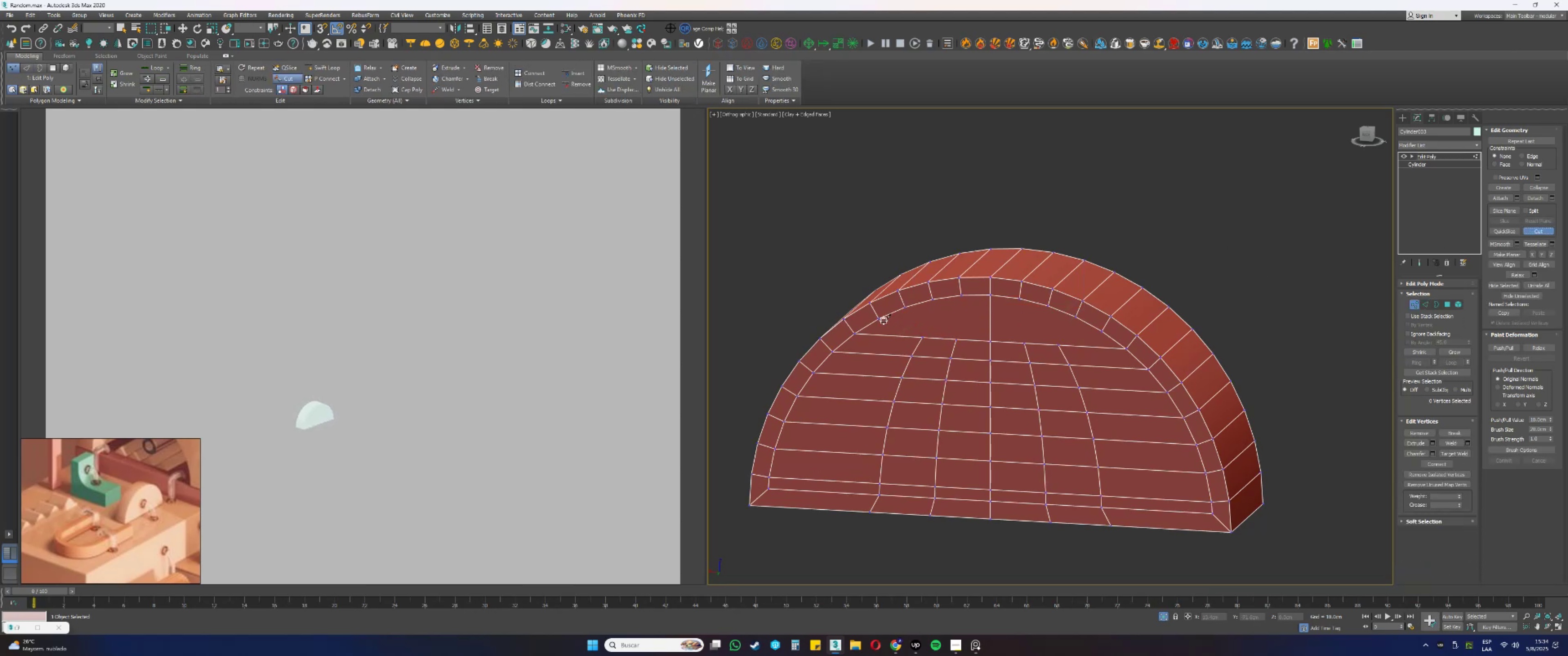 
left_click([880, 319])
 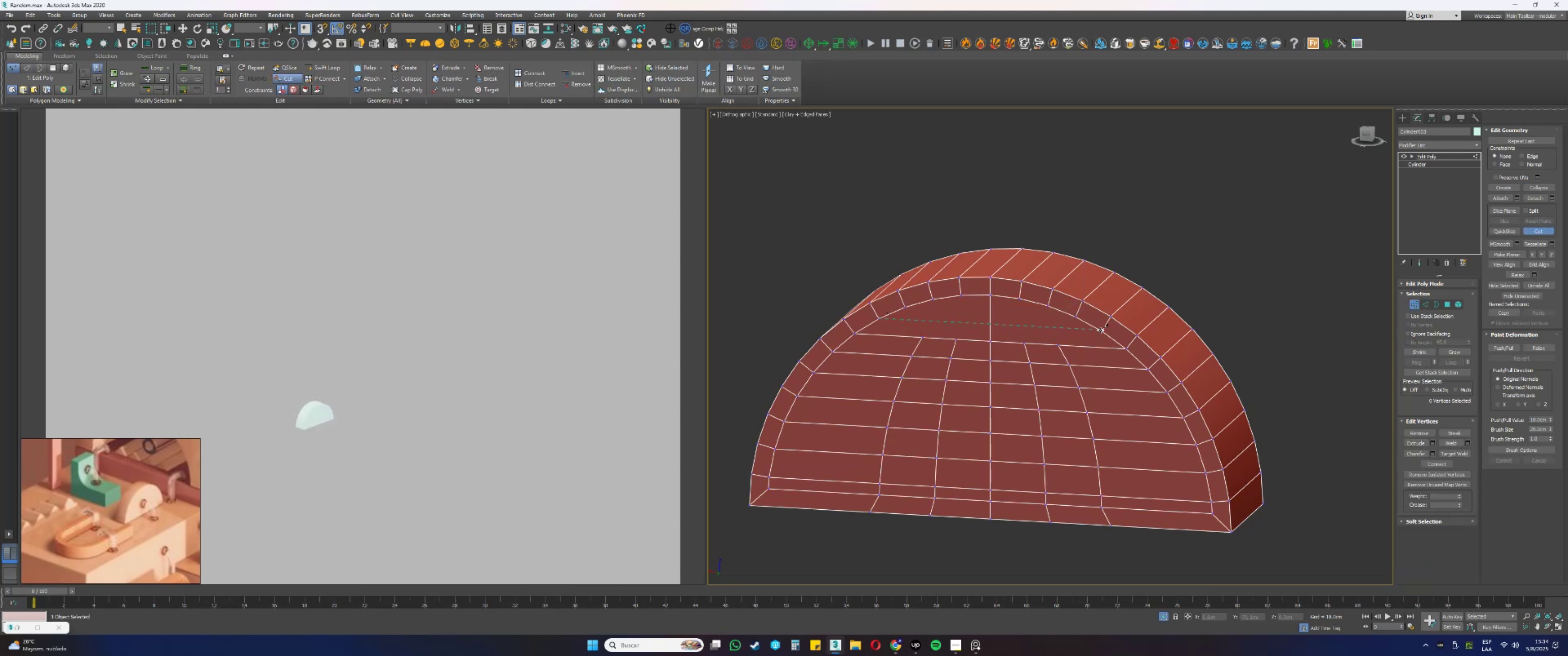 
left_click([1102, 330])
 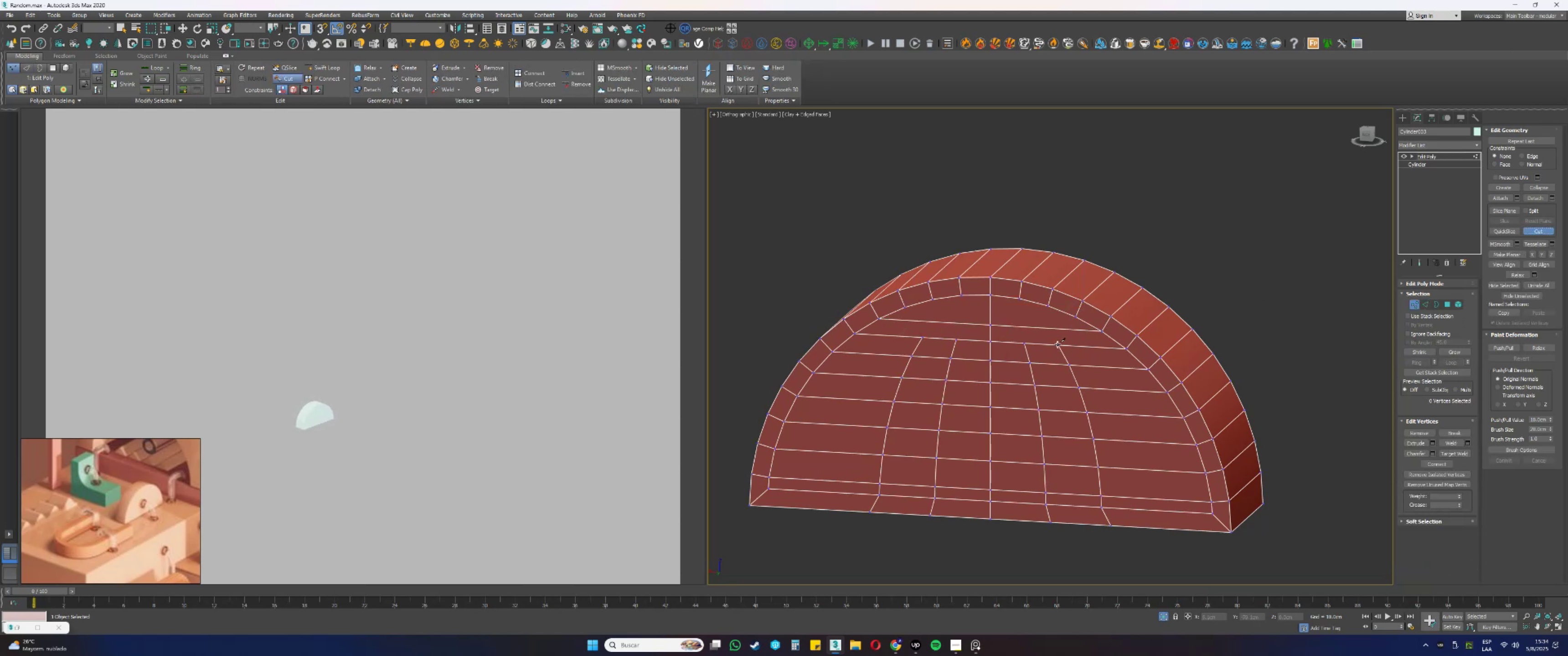 
left_click([1057, 344])
 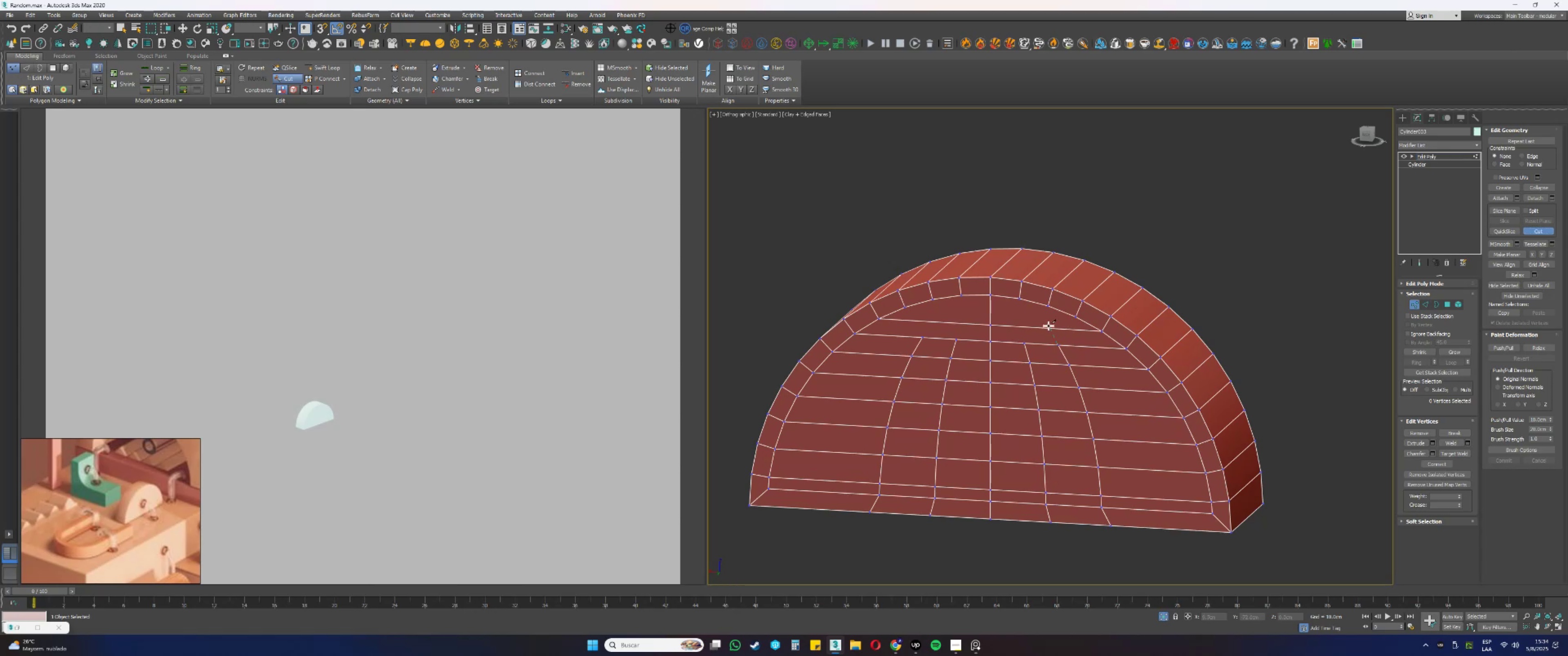 
right_click([1047, 325])
 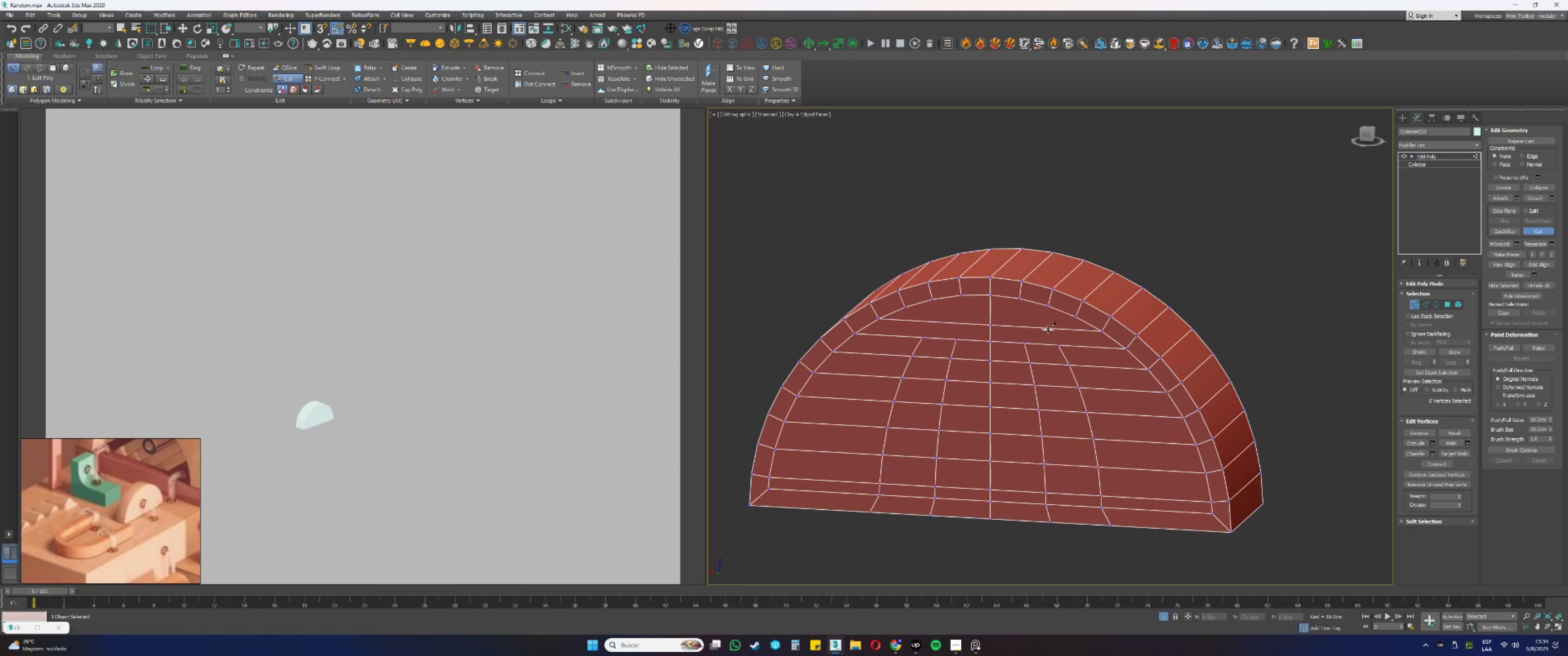 
key(2)
 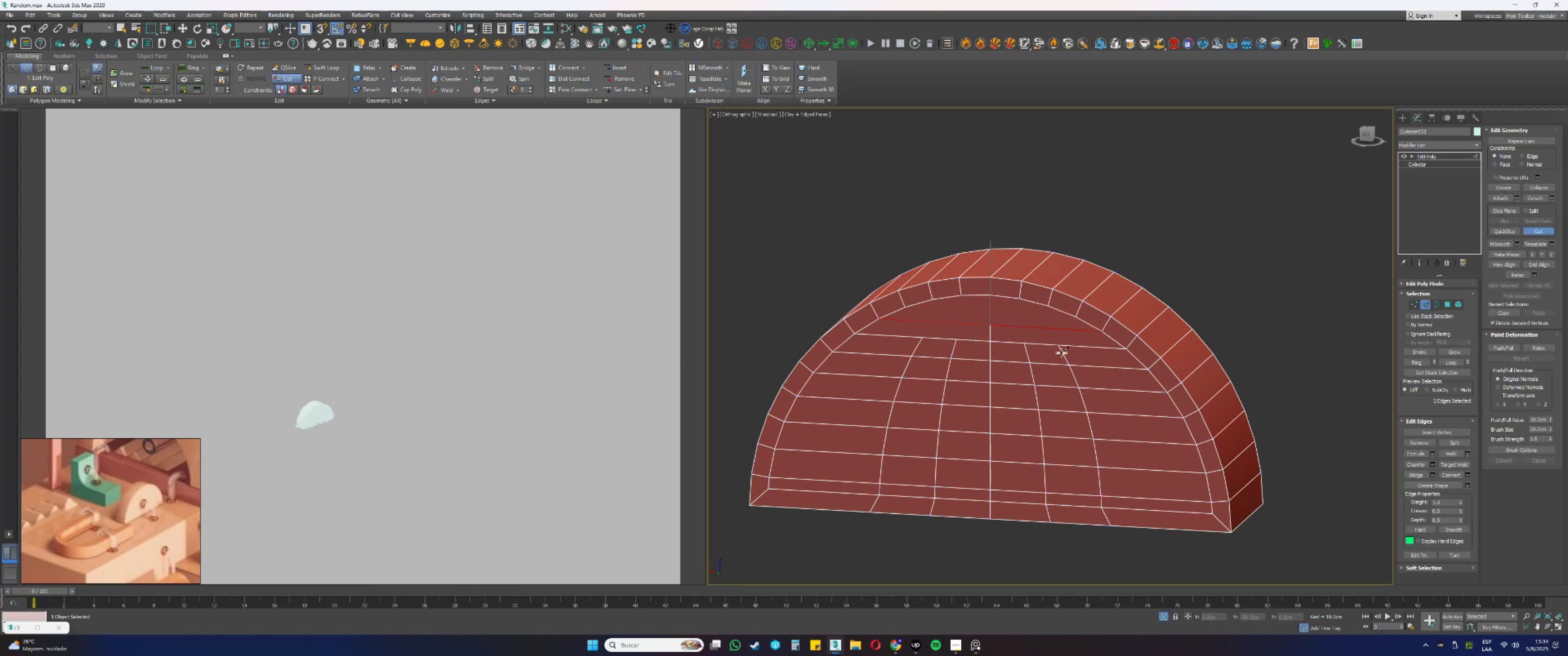 
right_click([1061, 352])
 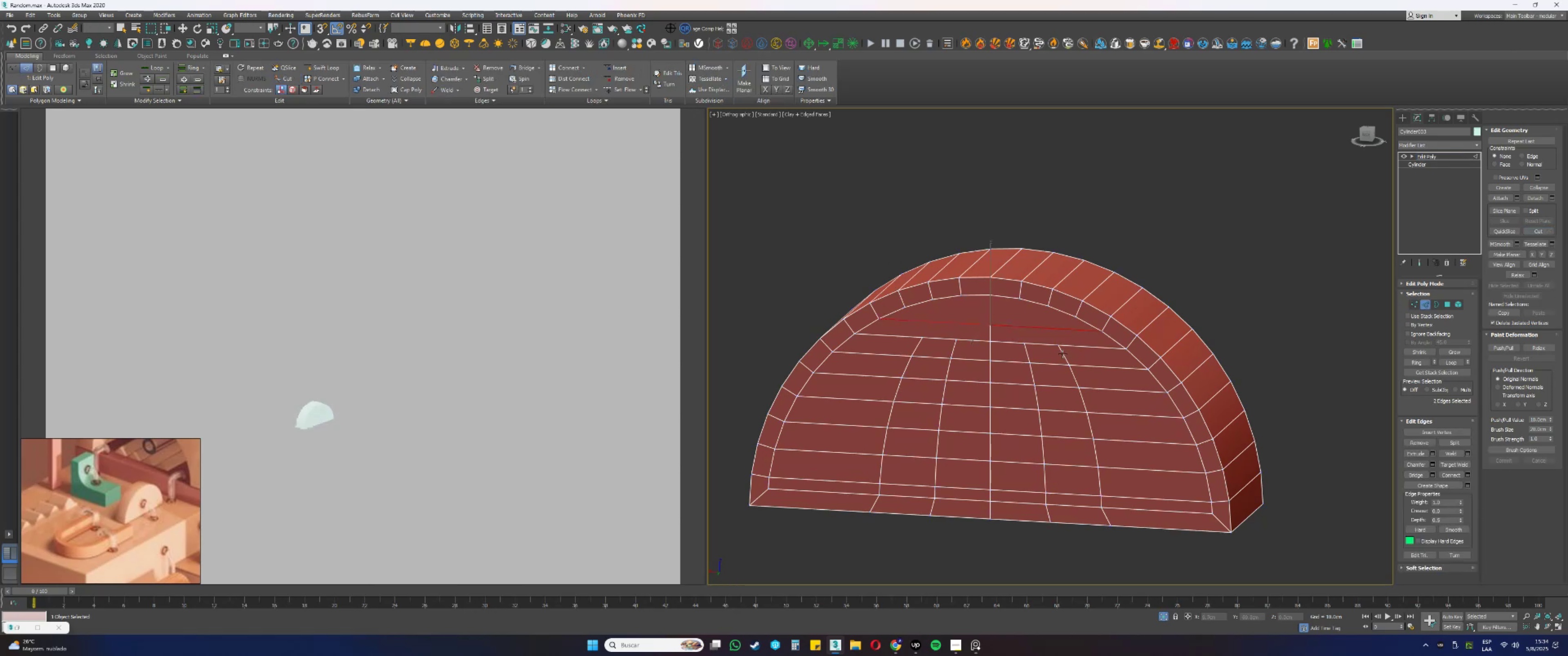 
double_click([1063, 354])
 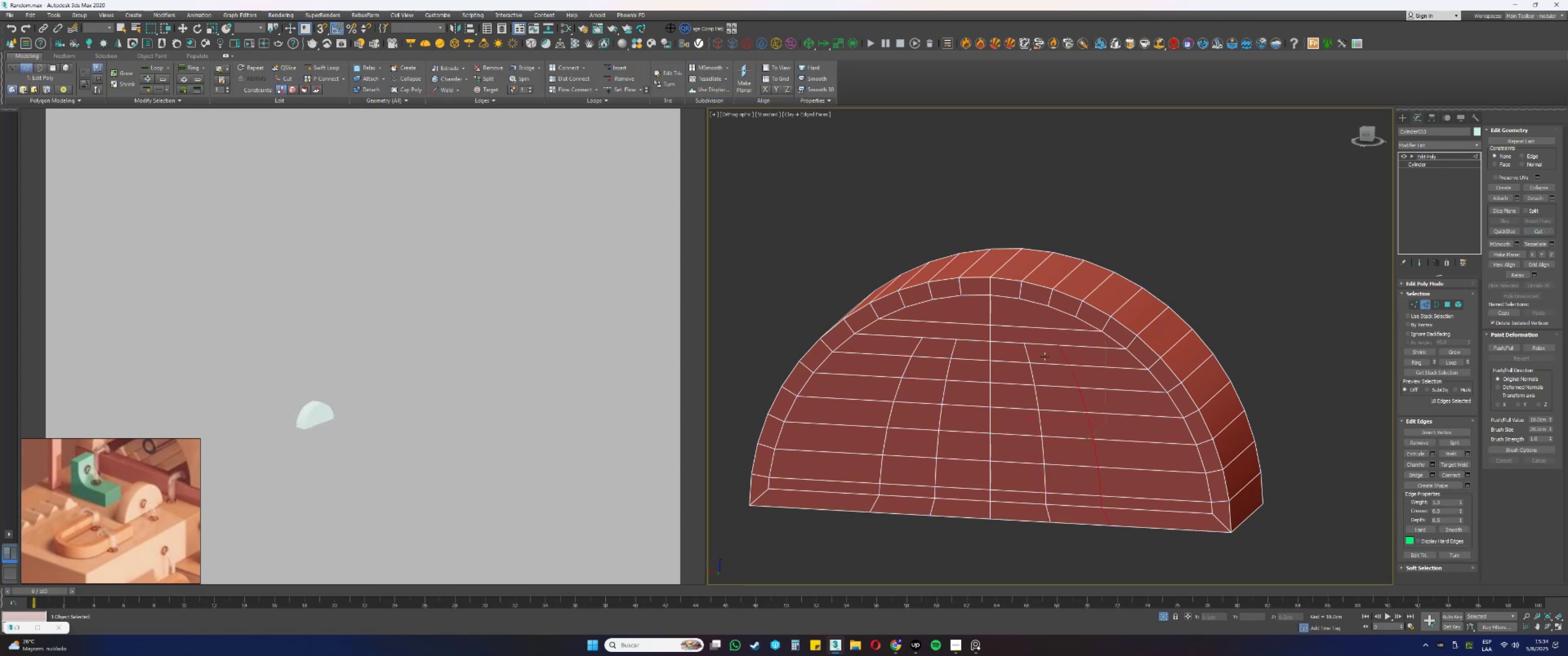 
hold_key(key=ControlLeft, duration=1.54)
double_click([1028, 355])
 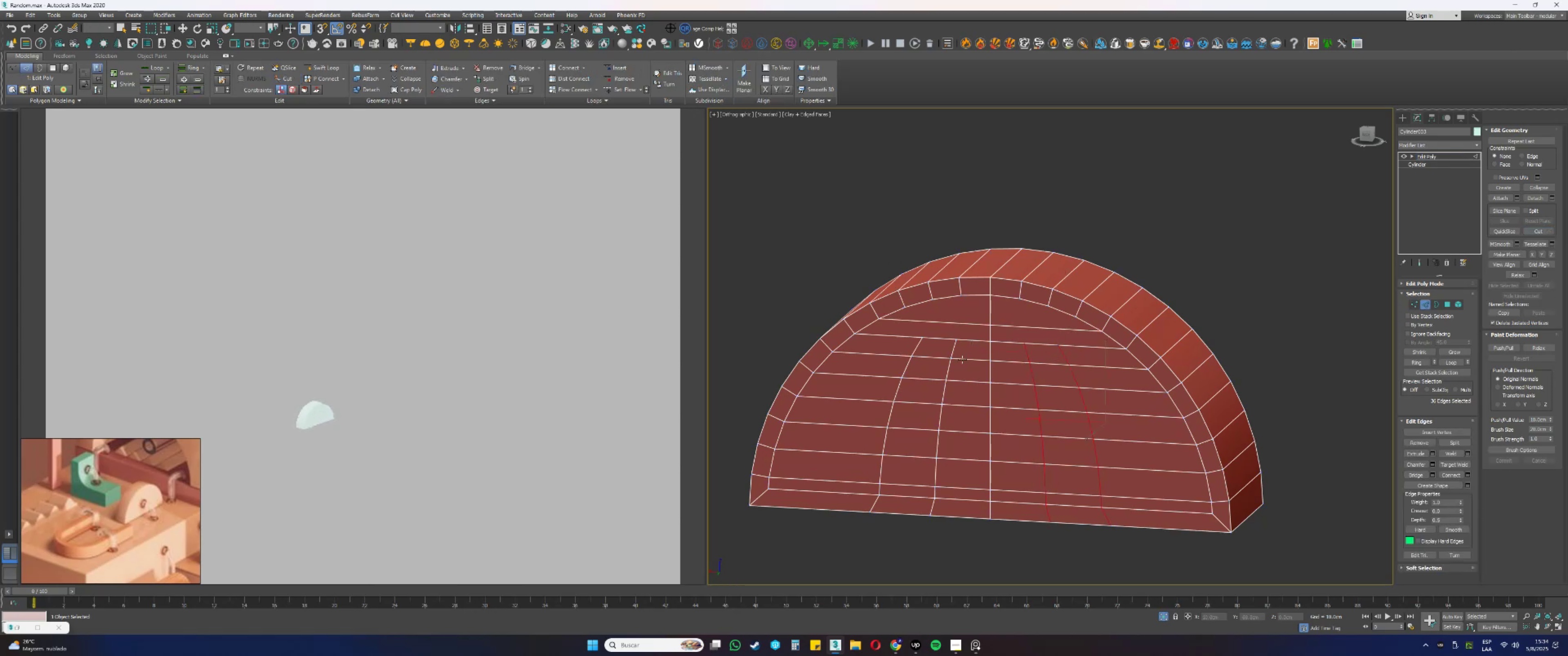 
left_click([954, 354])
 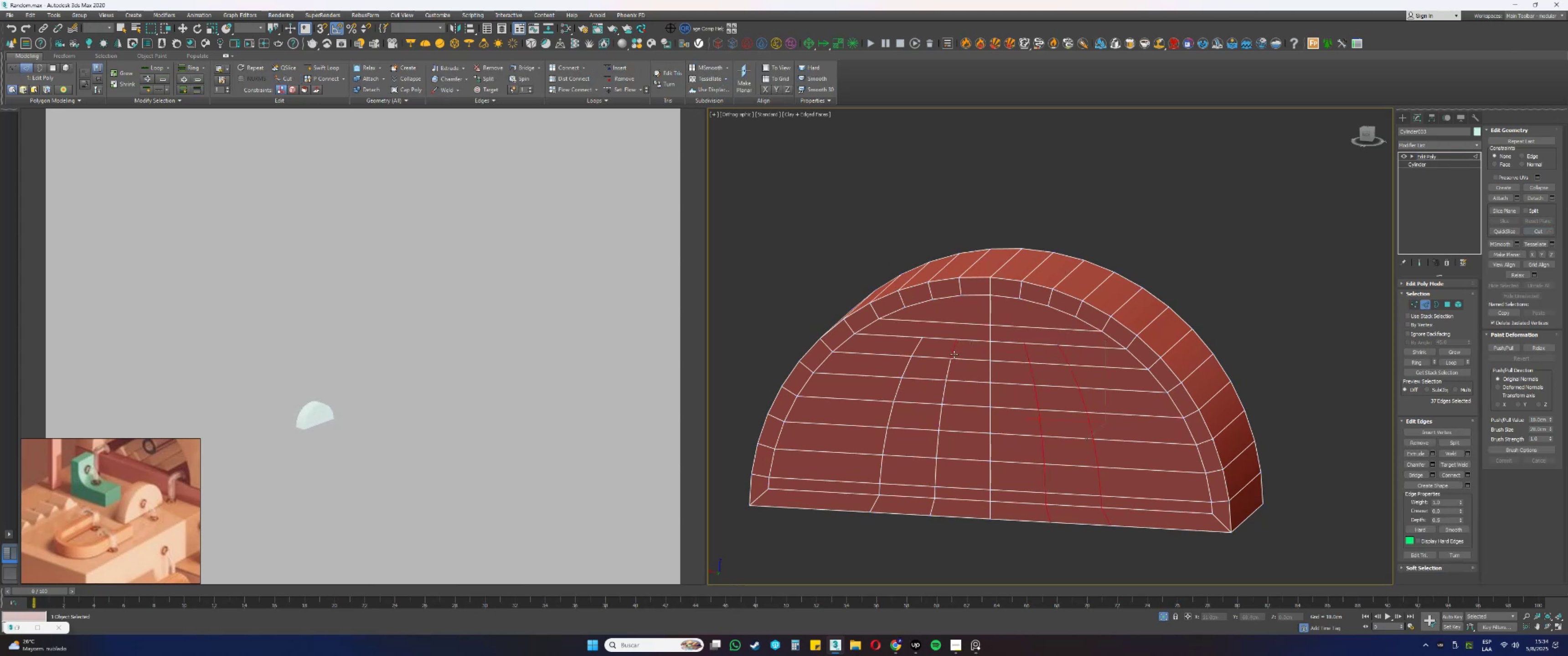 
double_click([954, 354])
 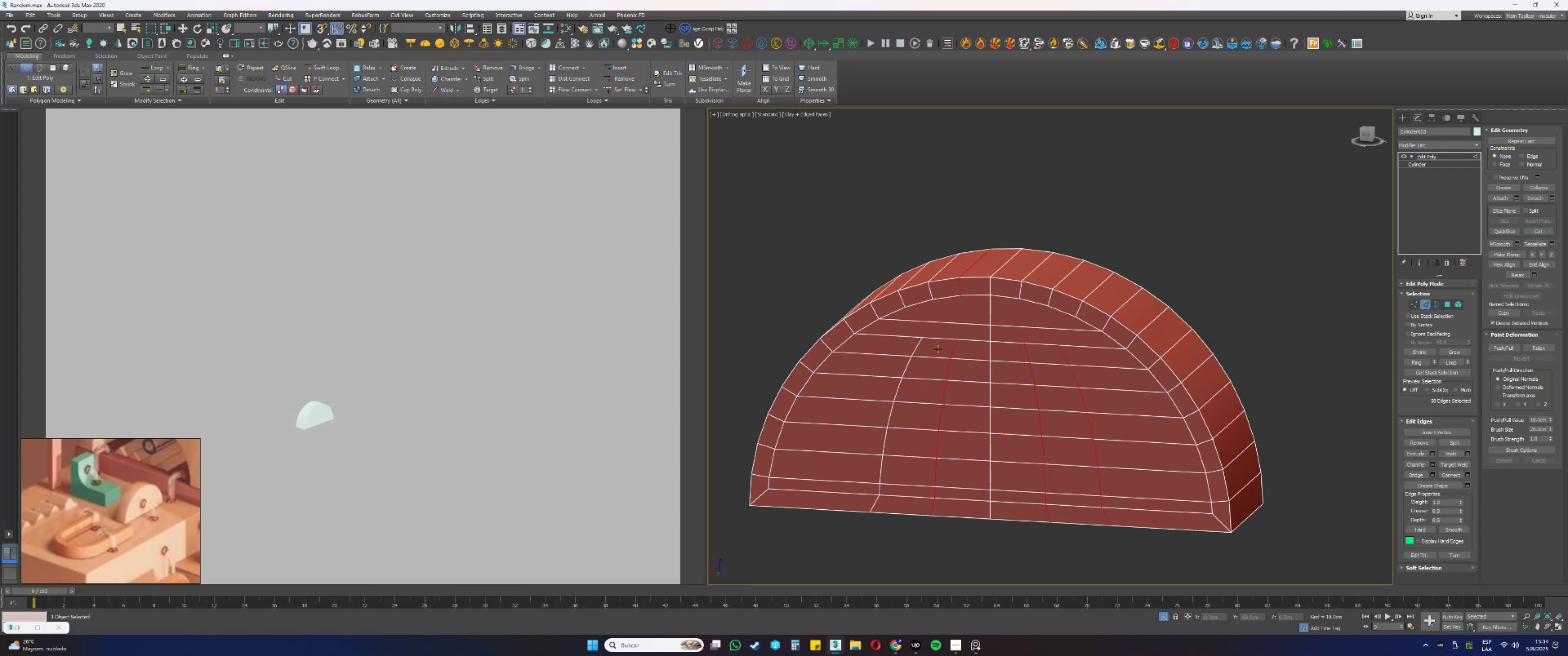 
hold_key(key=ControlLeft, duration=0.53)
left_click([918, 348])
 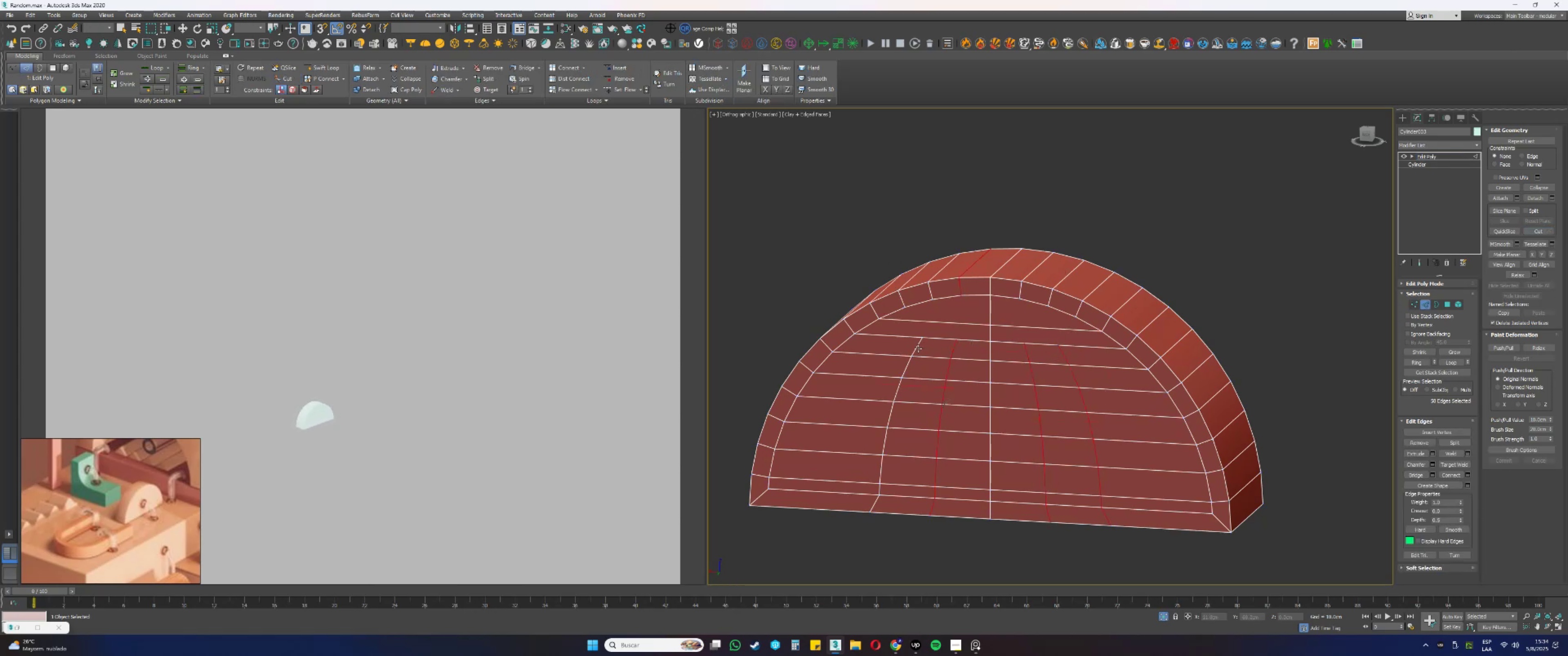 
double_click([918, 348])
 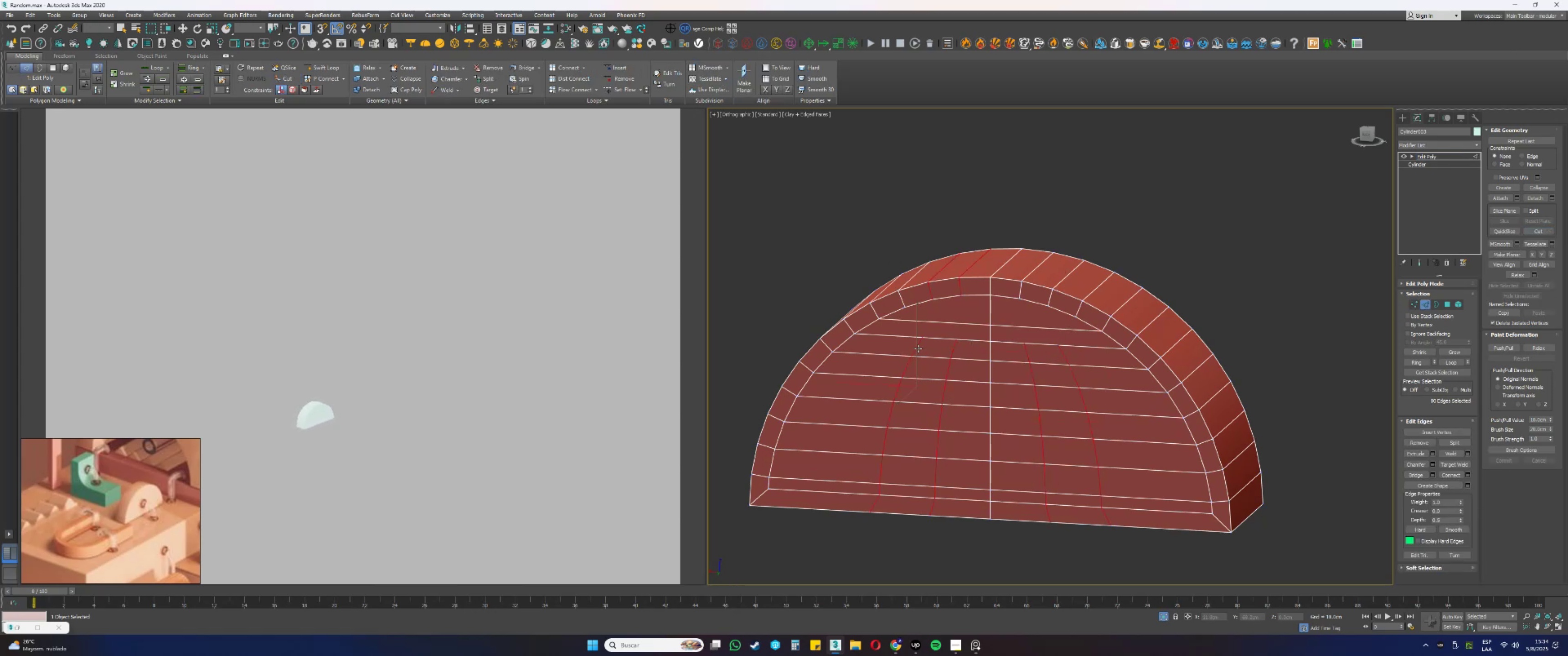 
hold_key(key=ControlLeft, duration=1.8)
 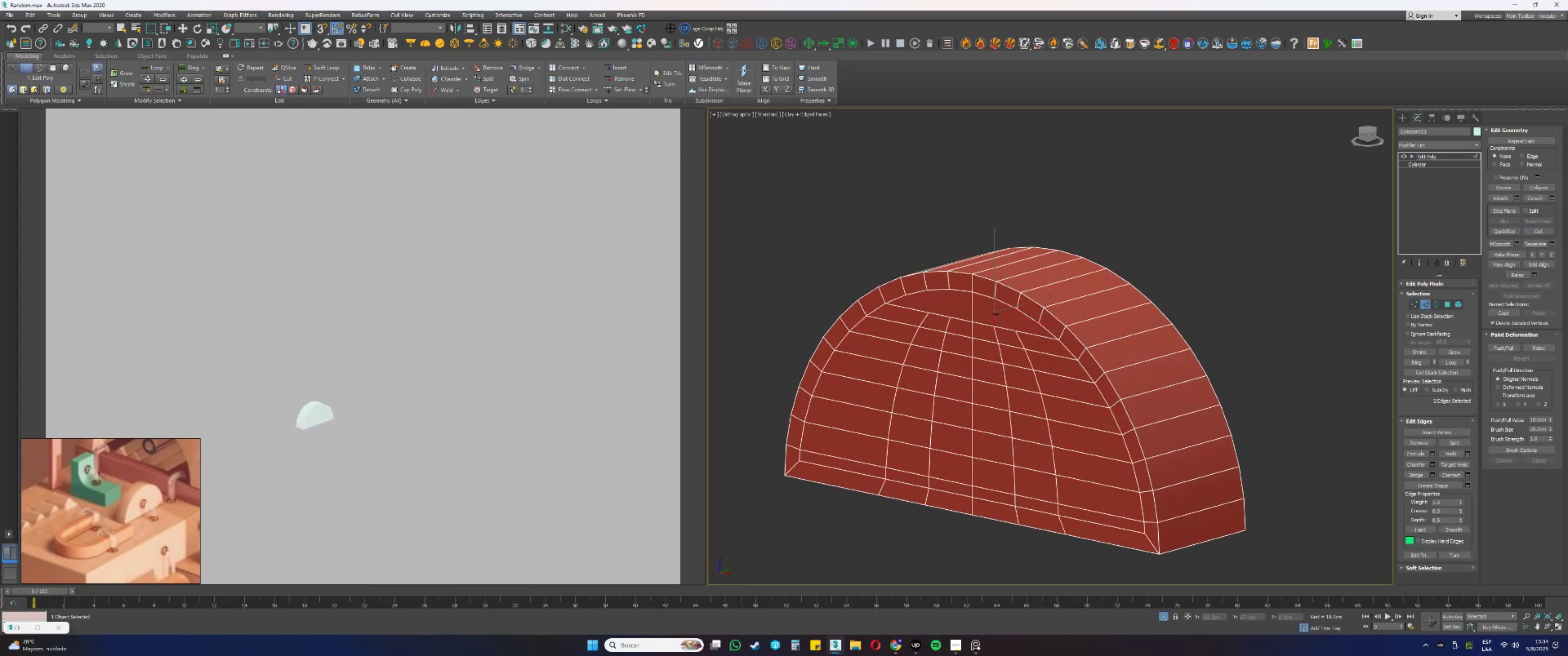 
hold_key(key=AltLeft, duration=0.65)
 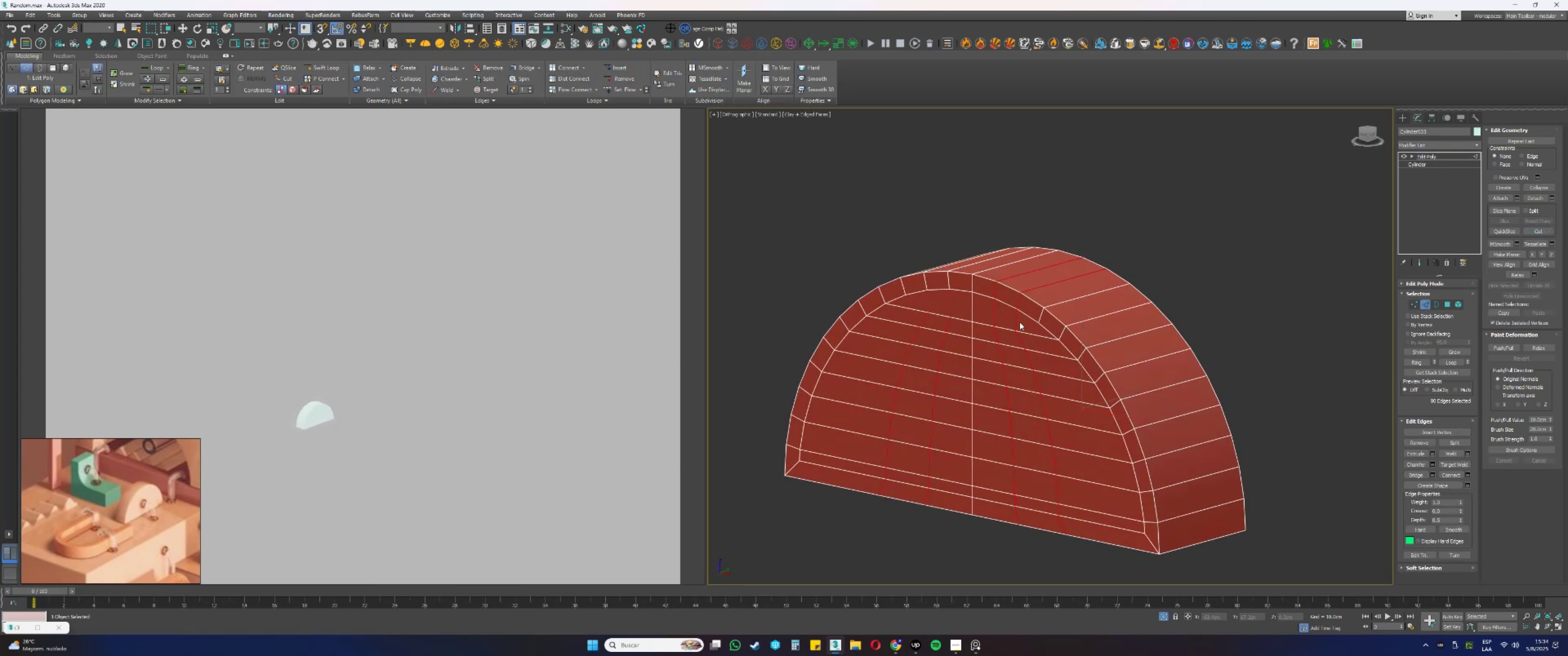 
left_click([1016, 319])
 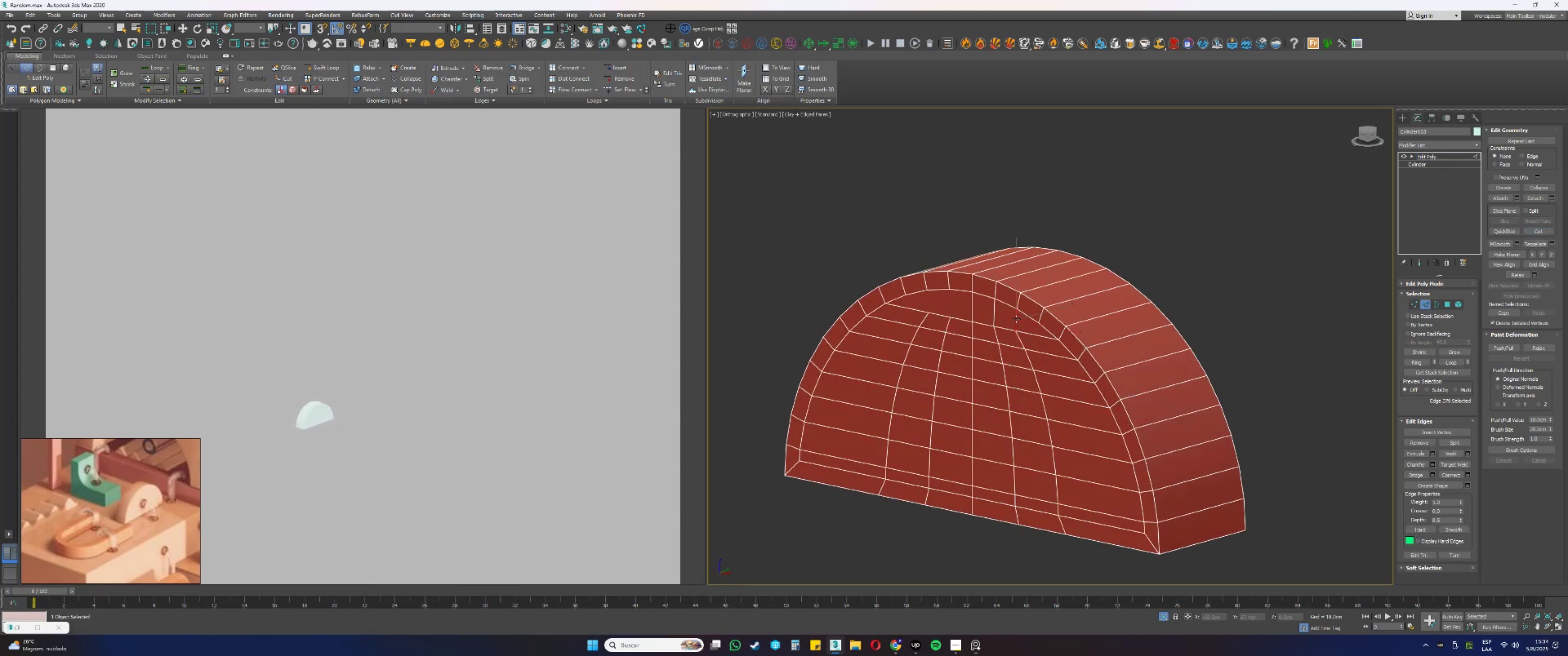 
hold_key(key=ControlLeft, duration=0.58)
left_click([996, 314])
 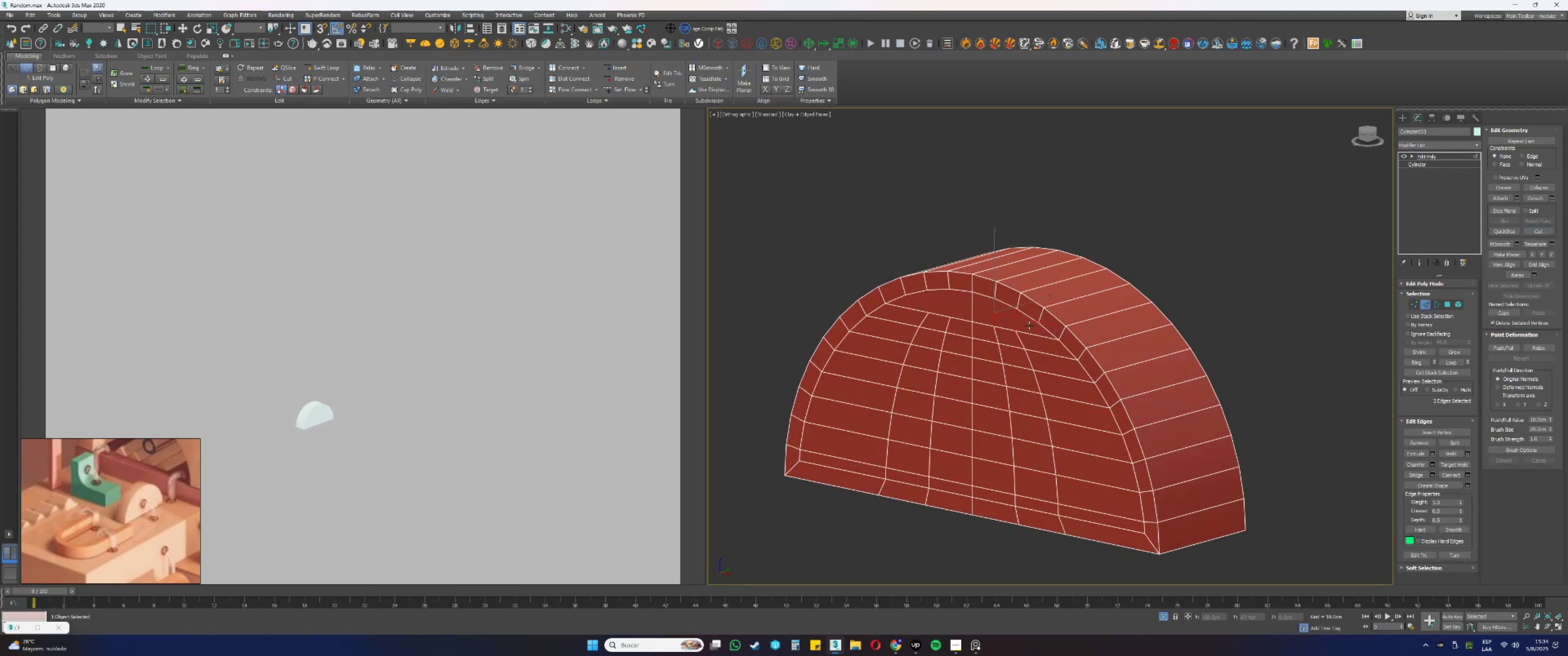 
key(Control+Backspace)
 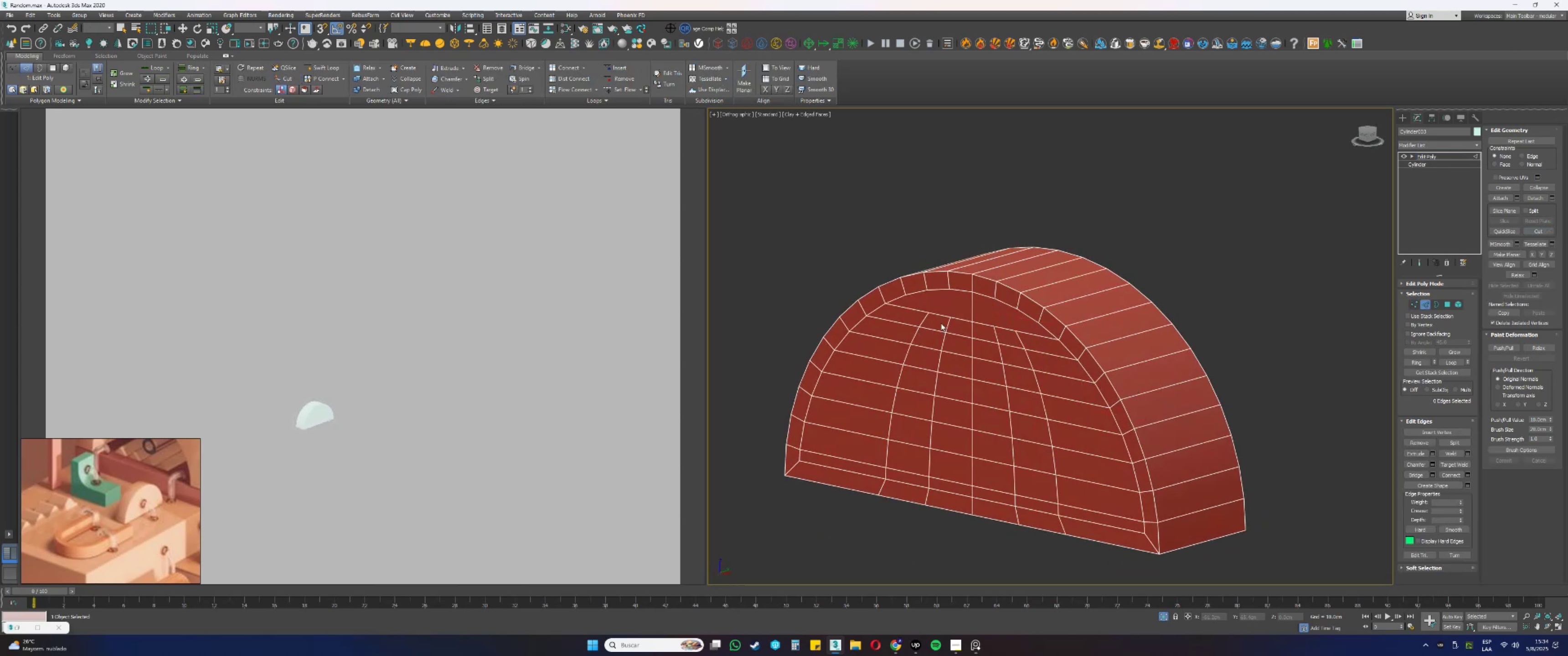 
left_click([949, 322])
 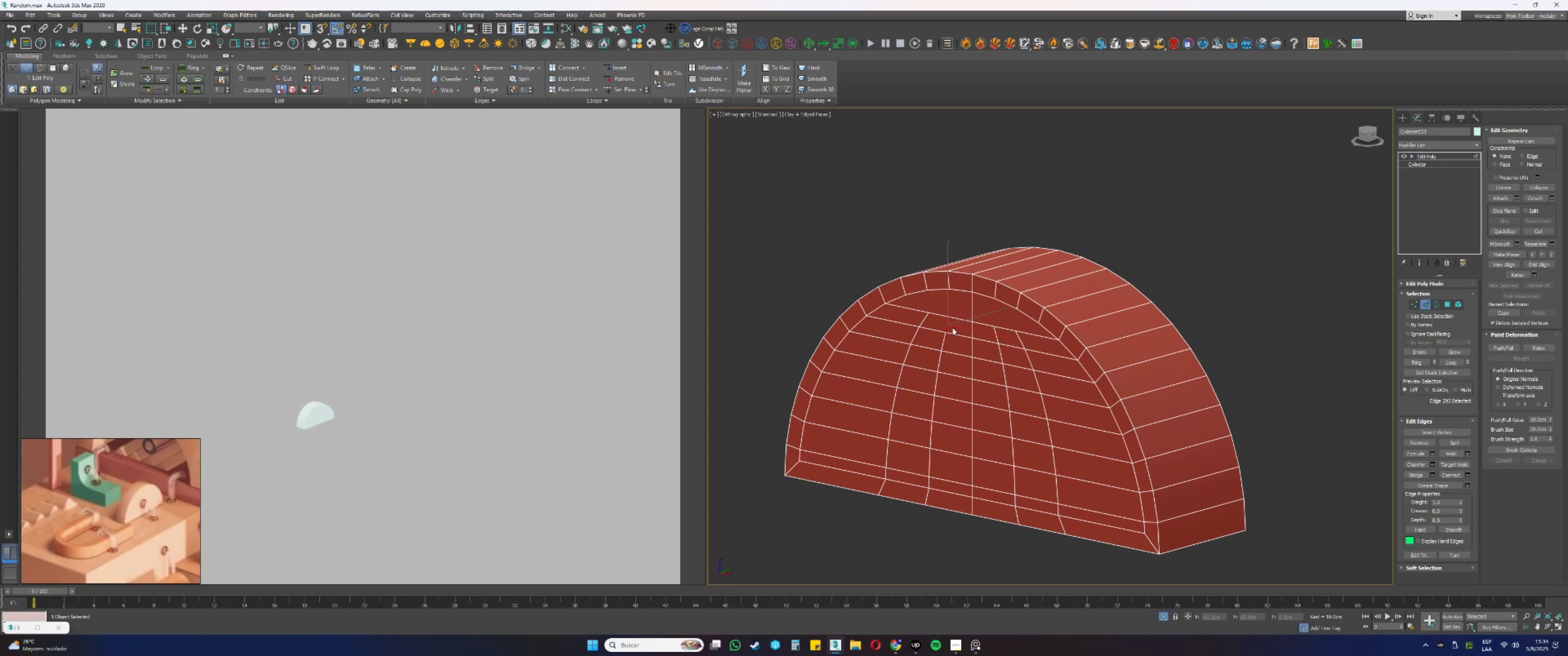 
hold_key(key=AltLeft, duration=0.8)
 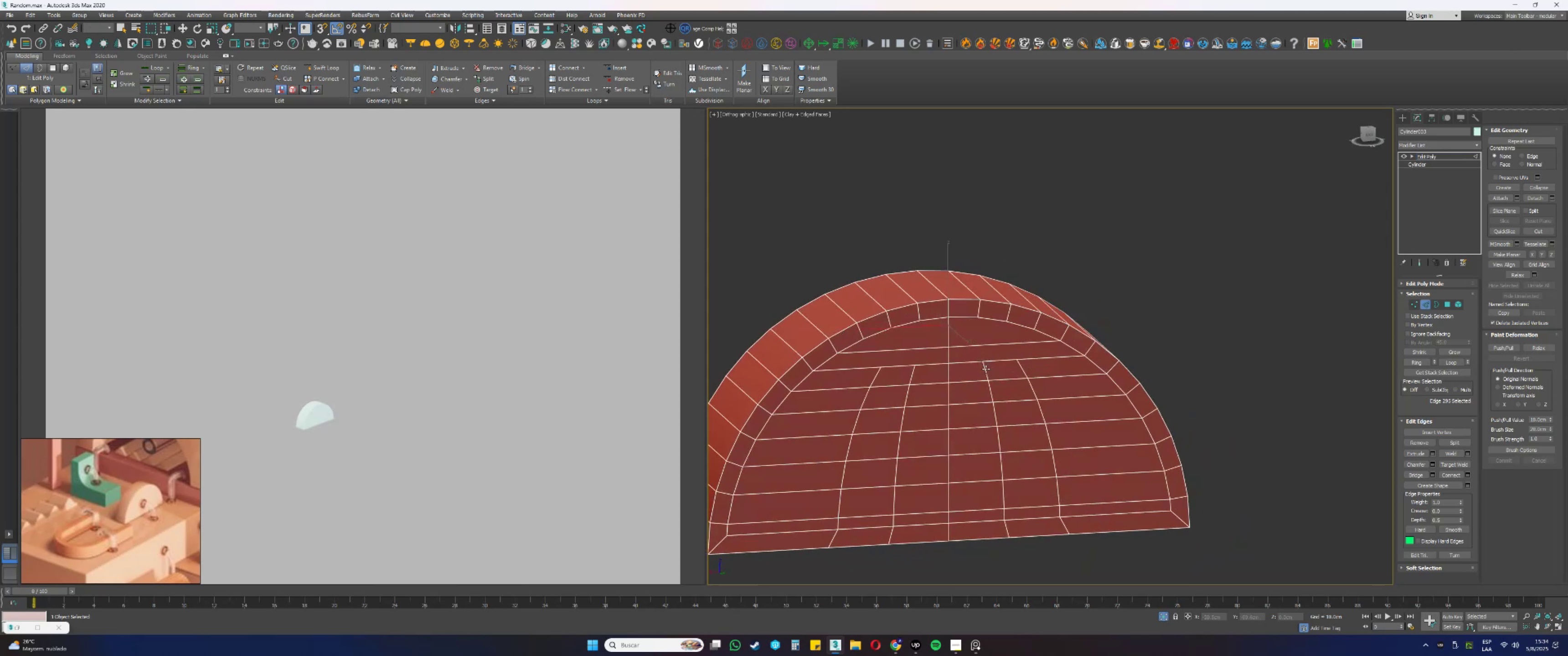 
double_click([984, 369])
 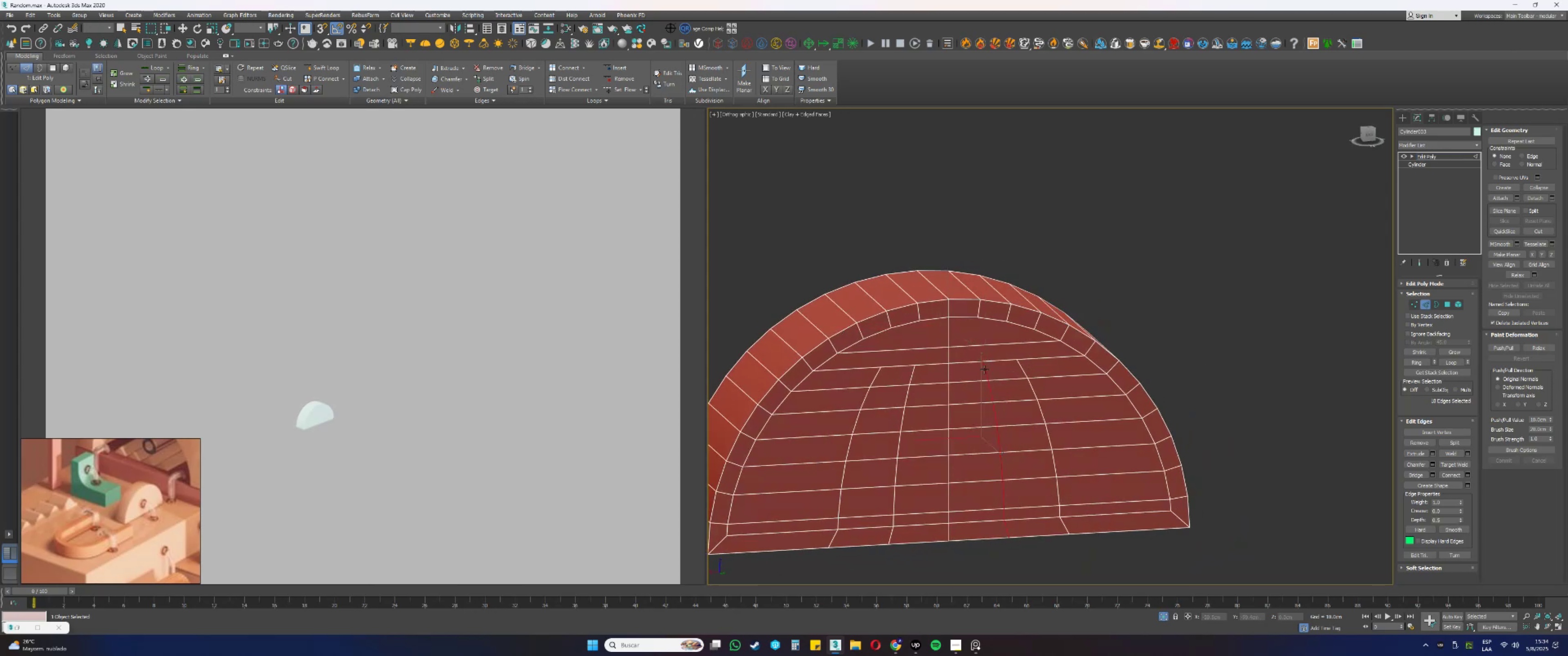 
hold_key(key=ControlLeft, duration=1.5)
double_click([1020, 367])
 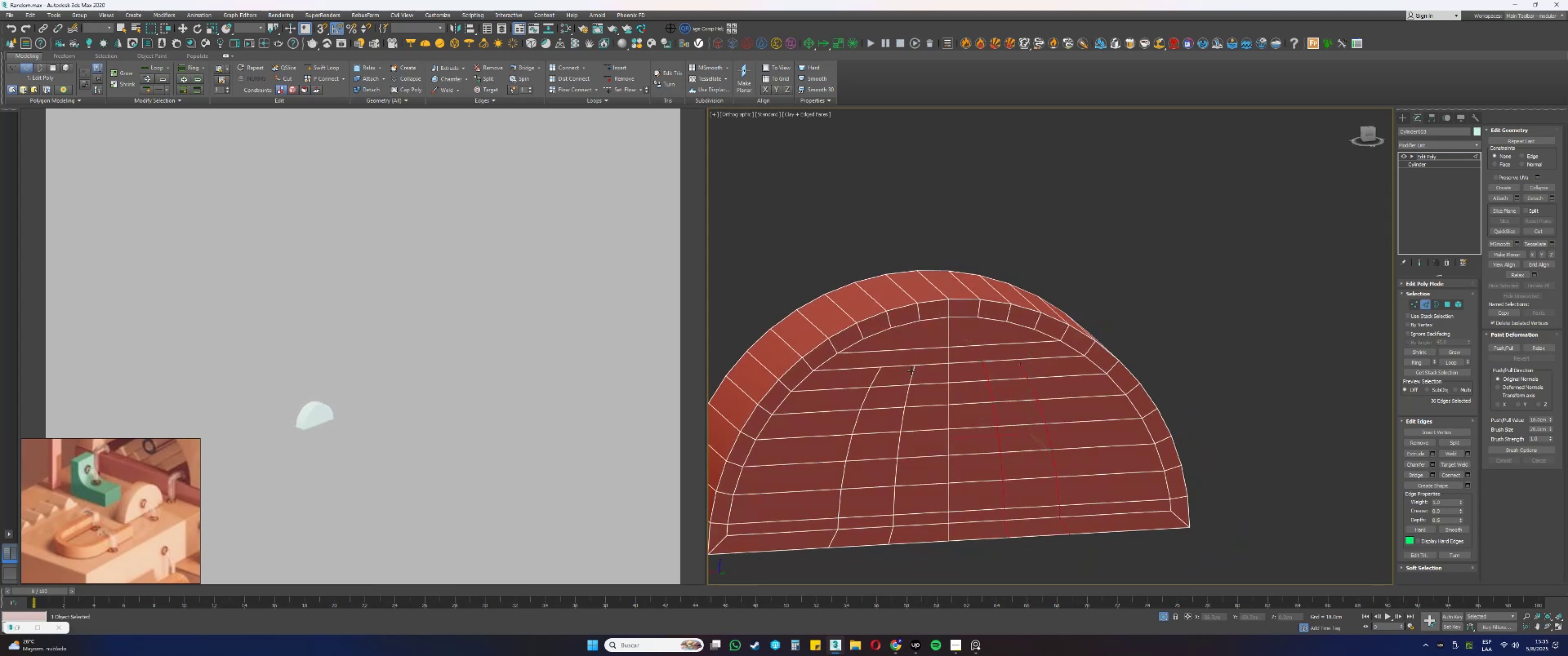 
left_click([911, 372])
 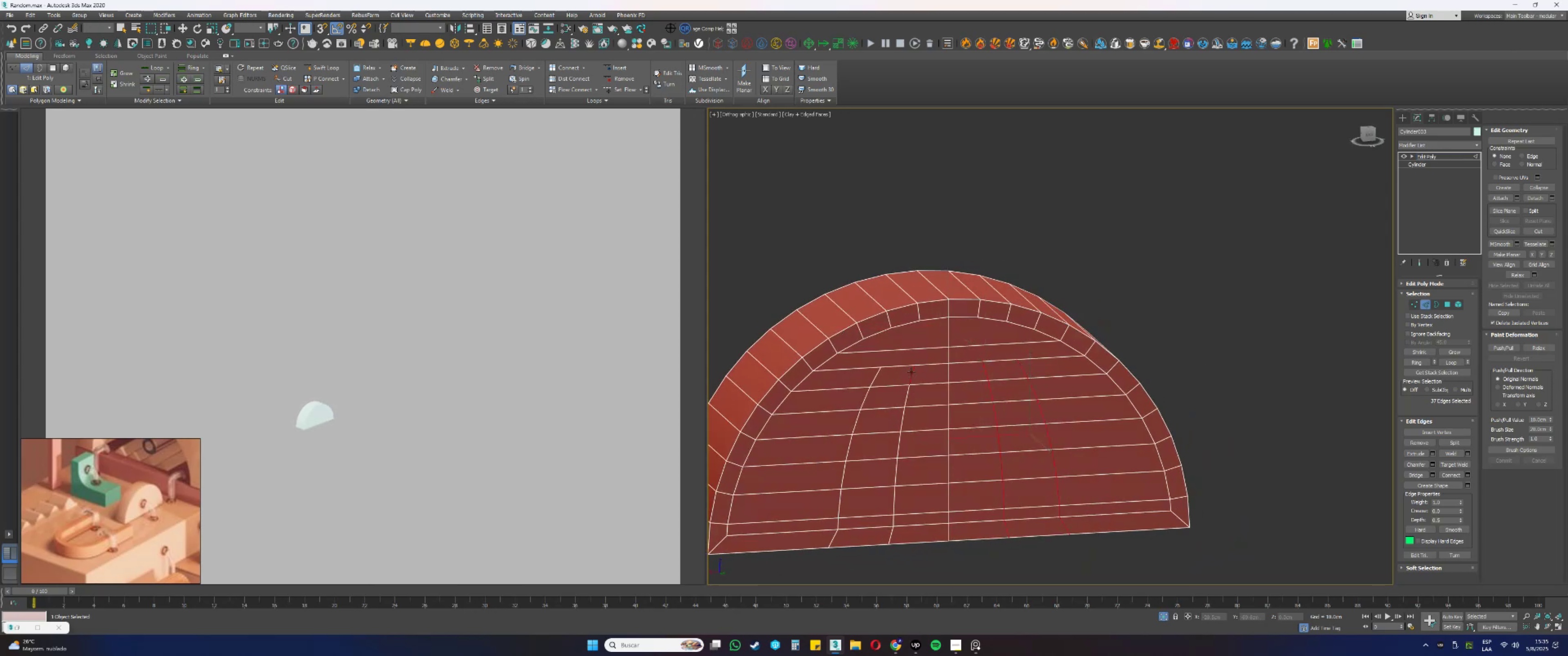 
double_click([911, 372])
 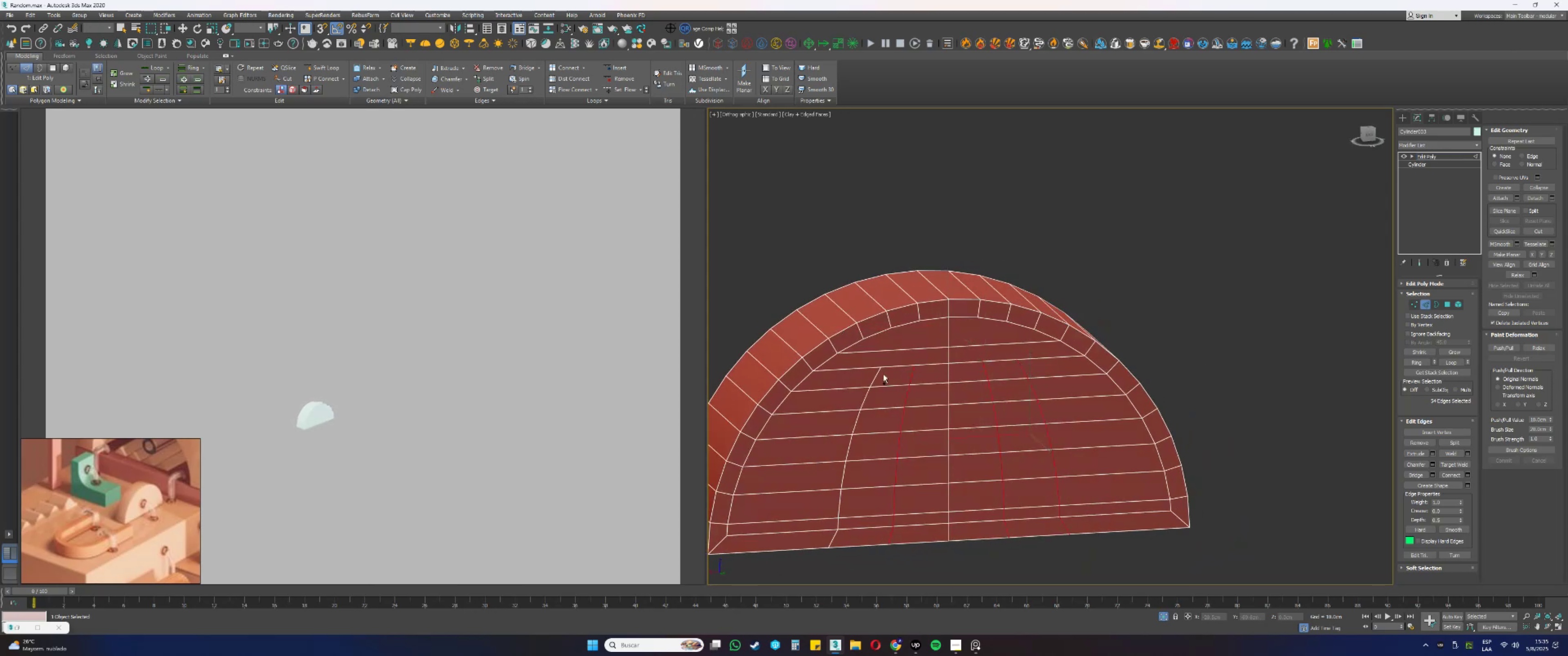 
hold_key(key=ControlLeft, duration=0.43)
triple_click([874, 376])
 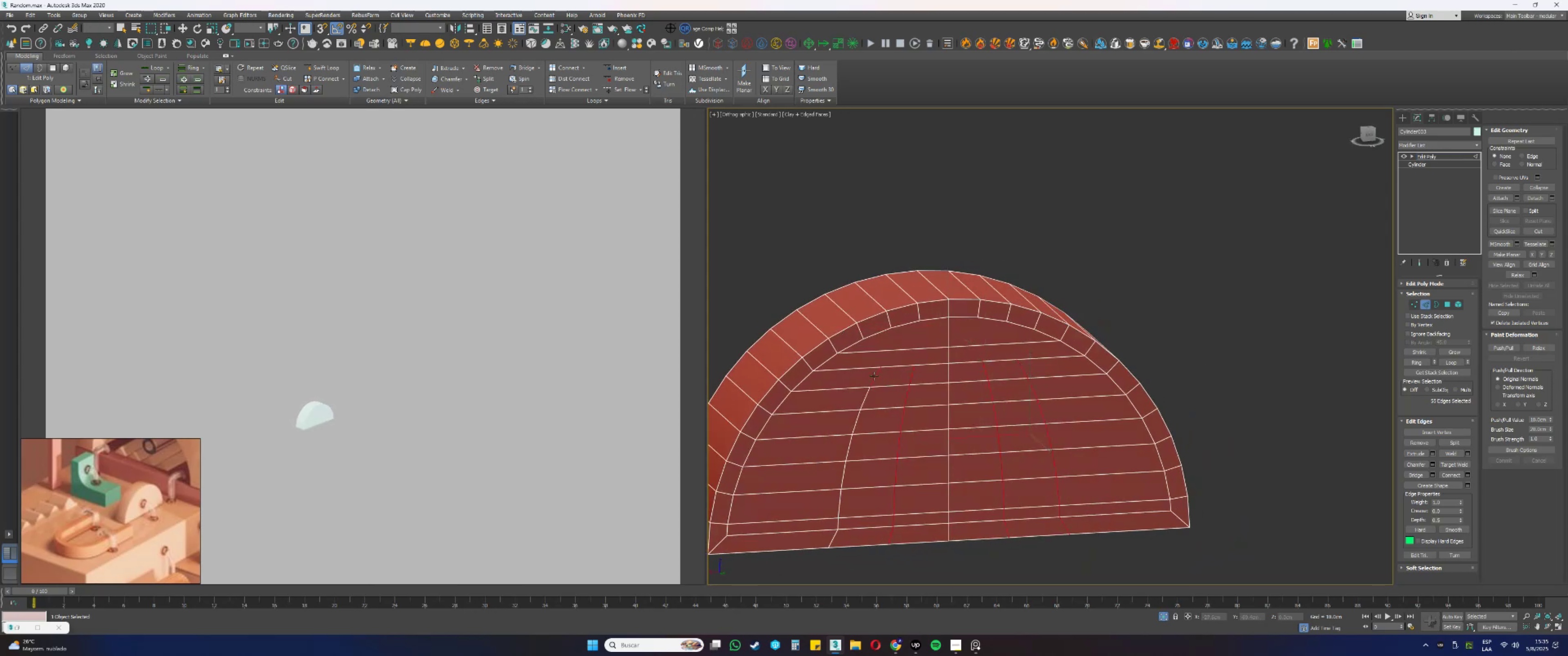 
triple_click([874, 376])
 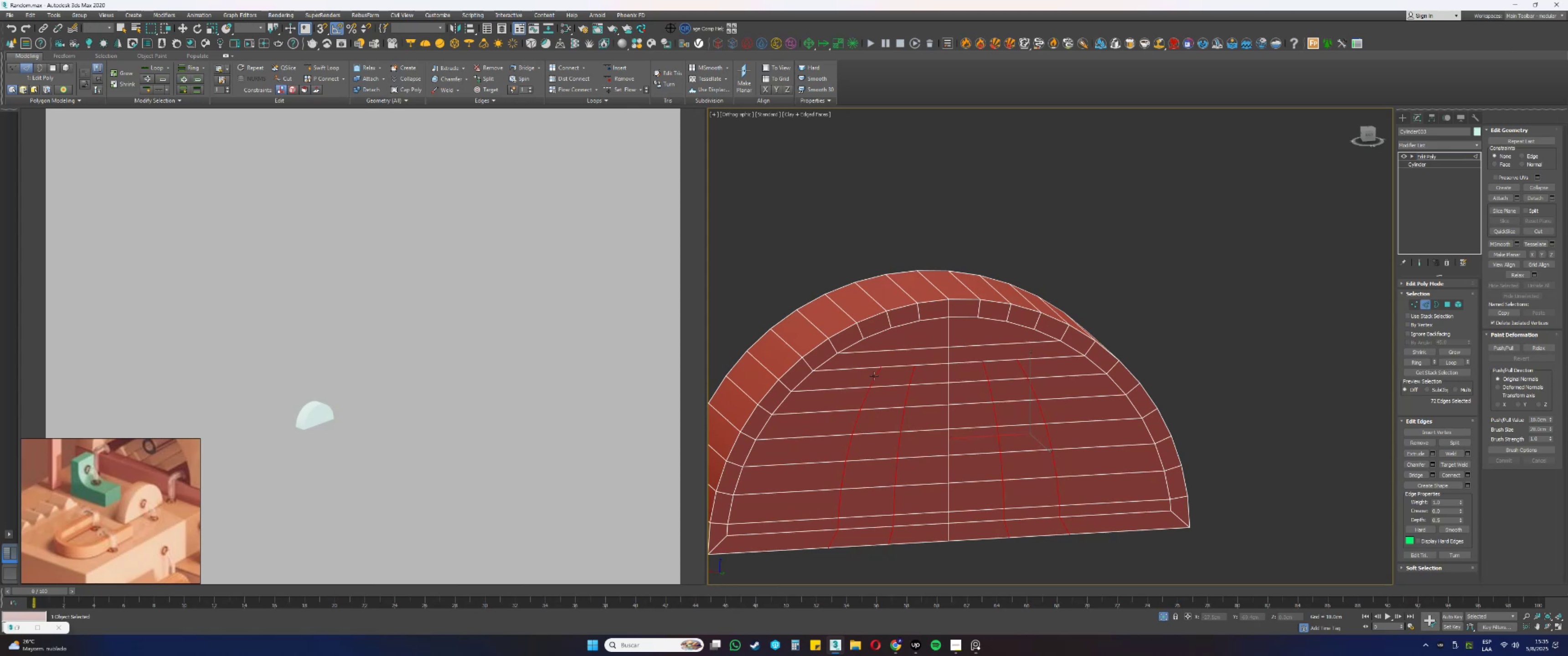 
wait(46.86)
 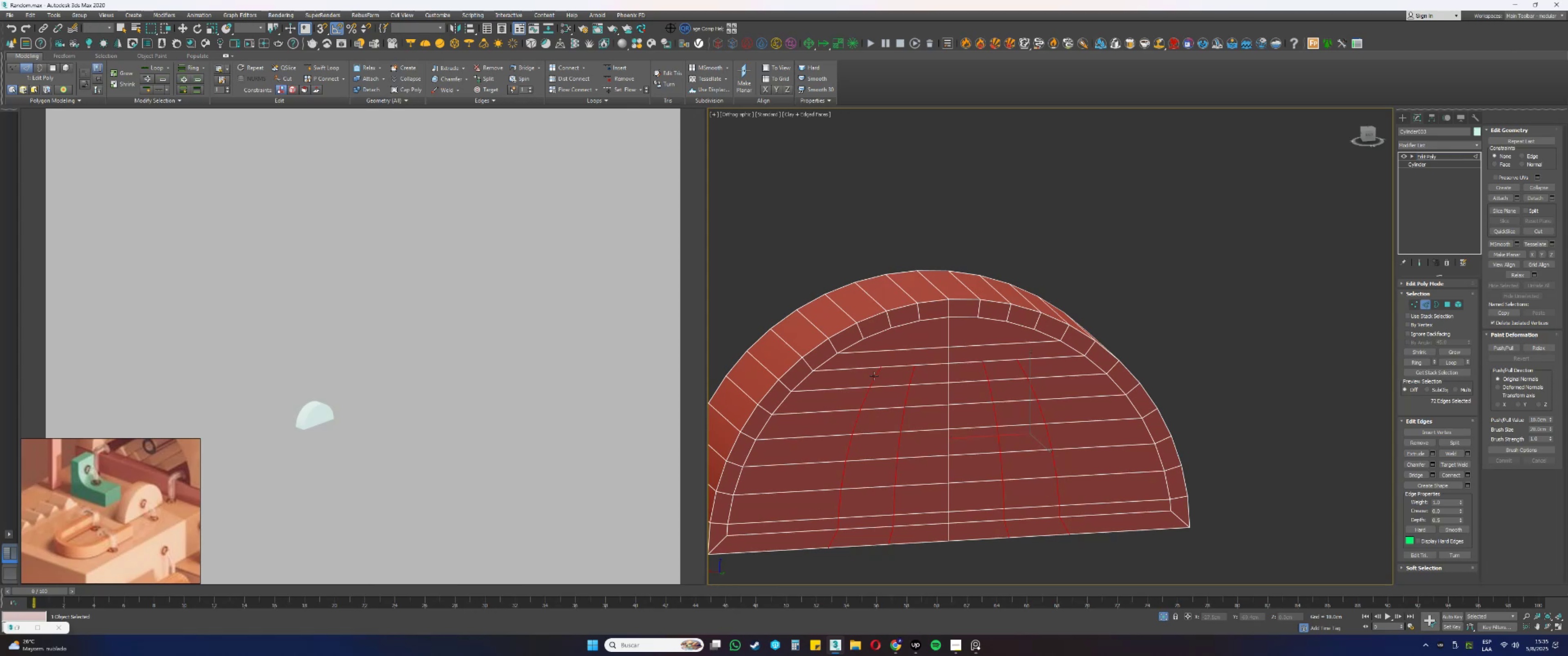 
scroll: coordinate [891, 343], scroll_direction: up, amount: 2.0
 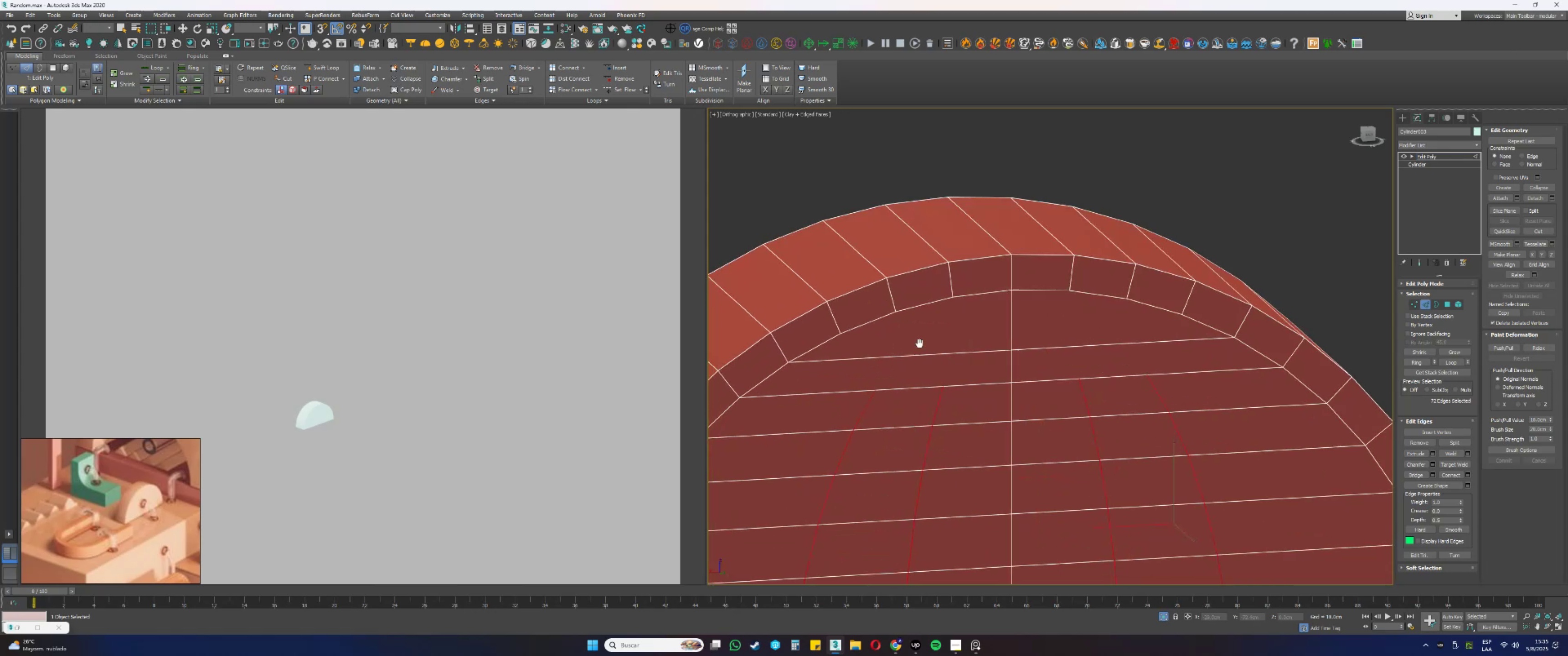 
key(1)
 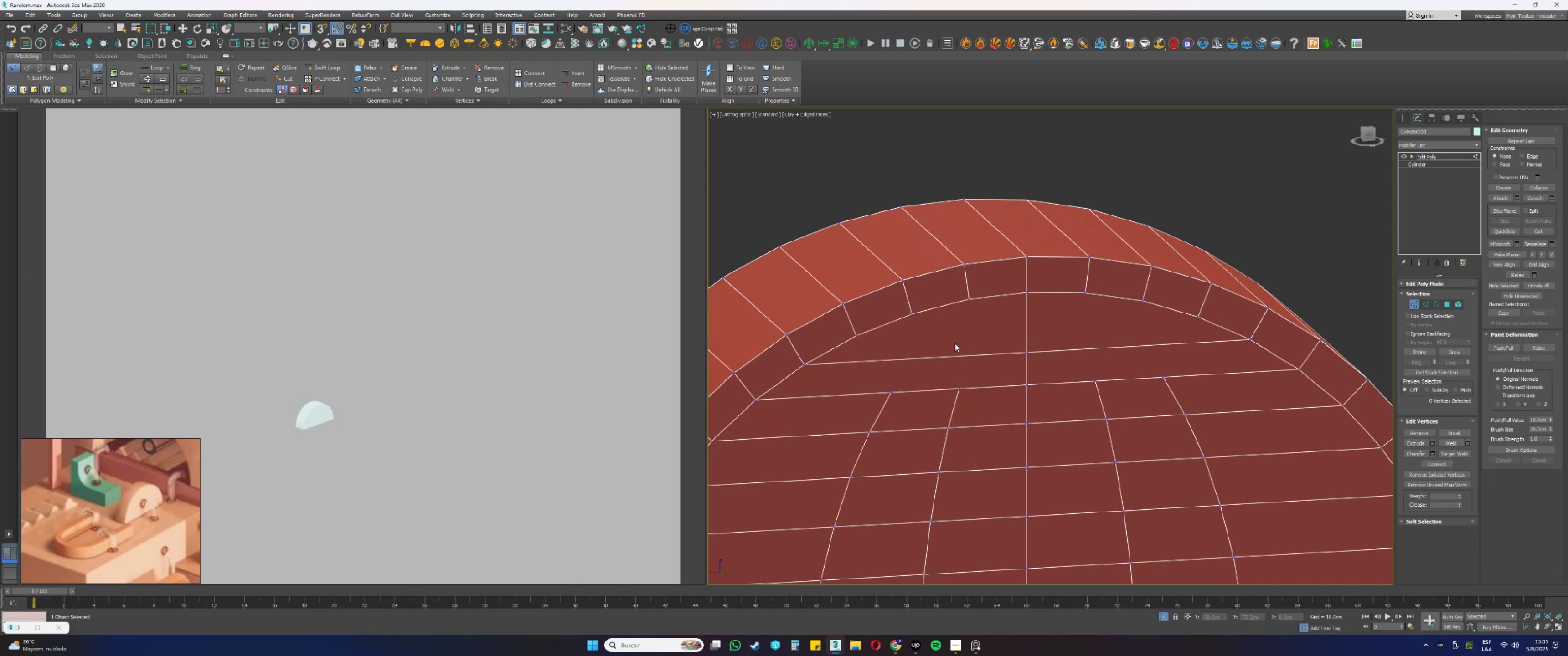 
wait(15.68)
 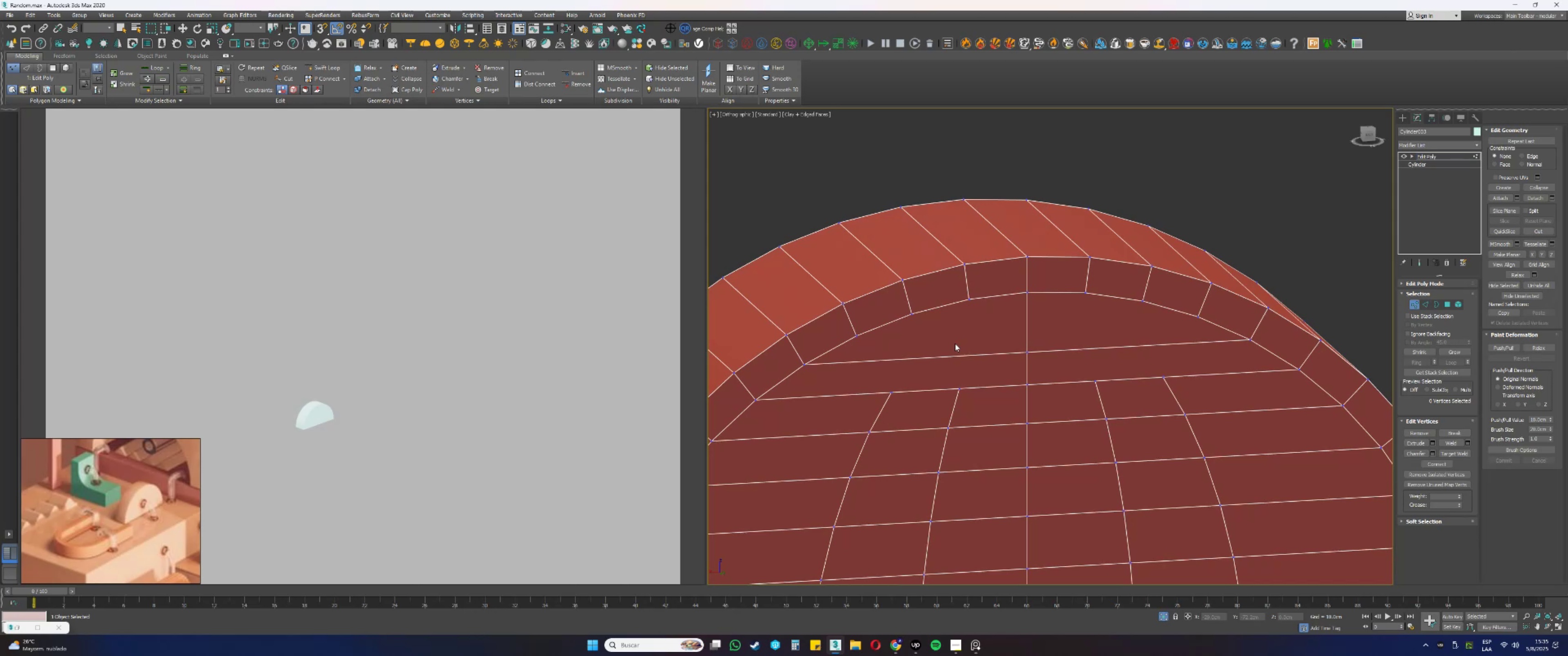 
left_click([1538, 231])
 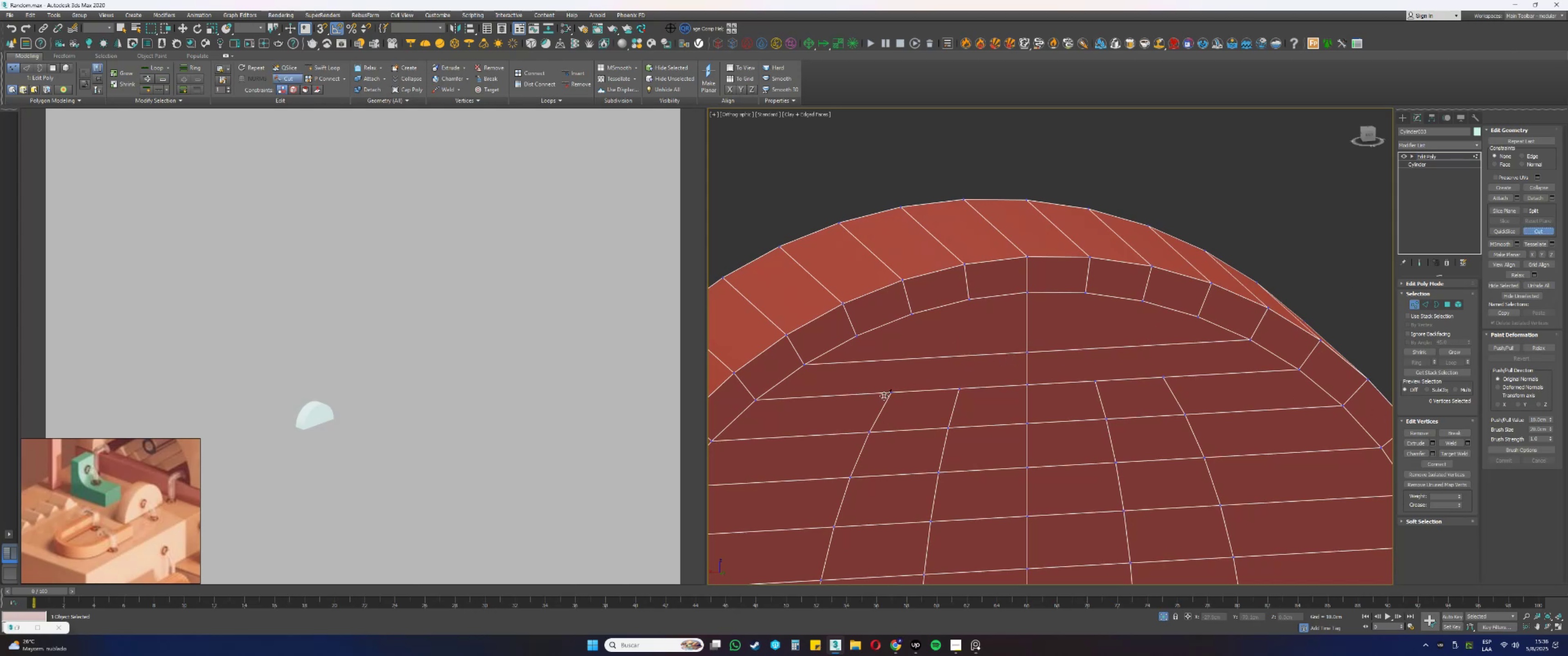 
left_click([891, 393])
 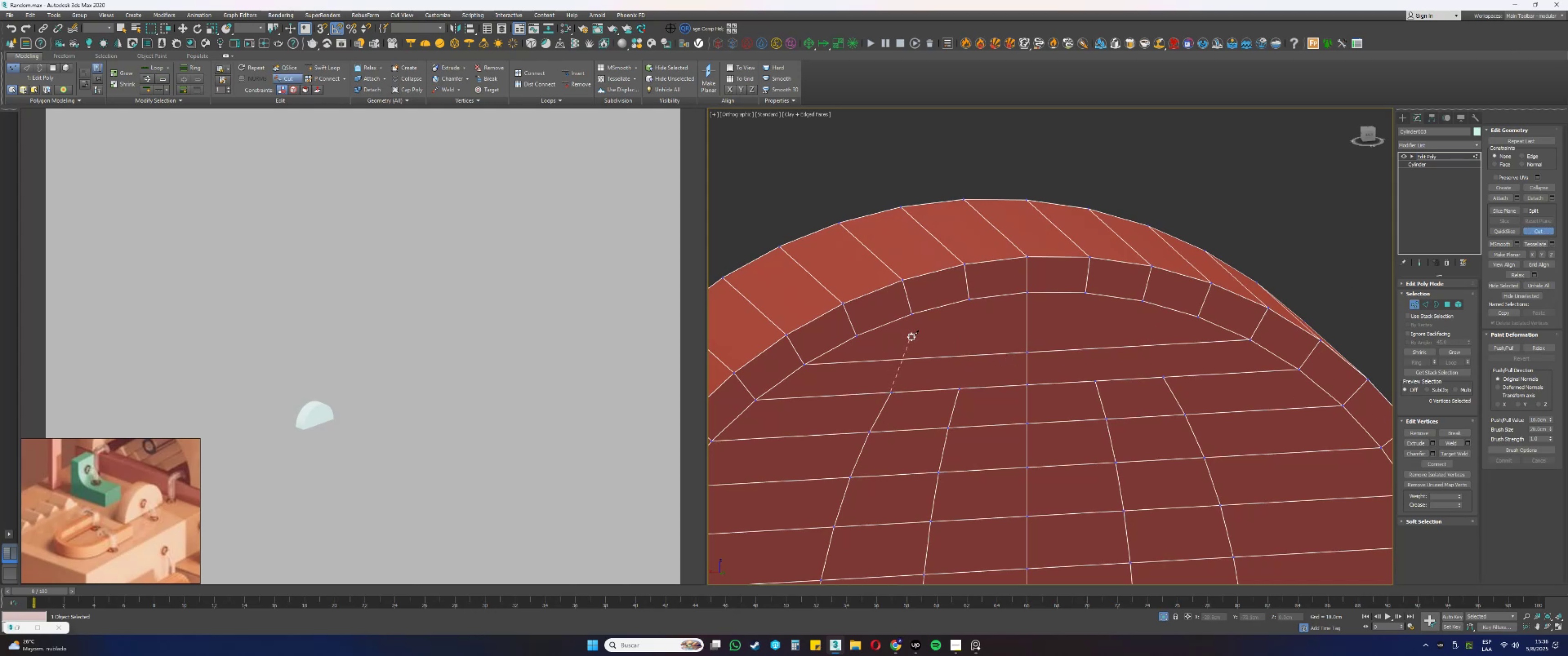 
key(2)
 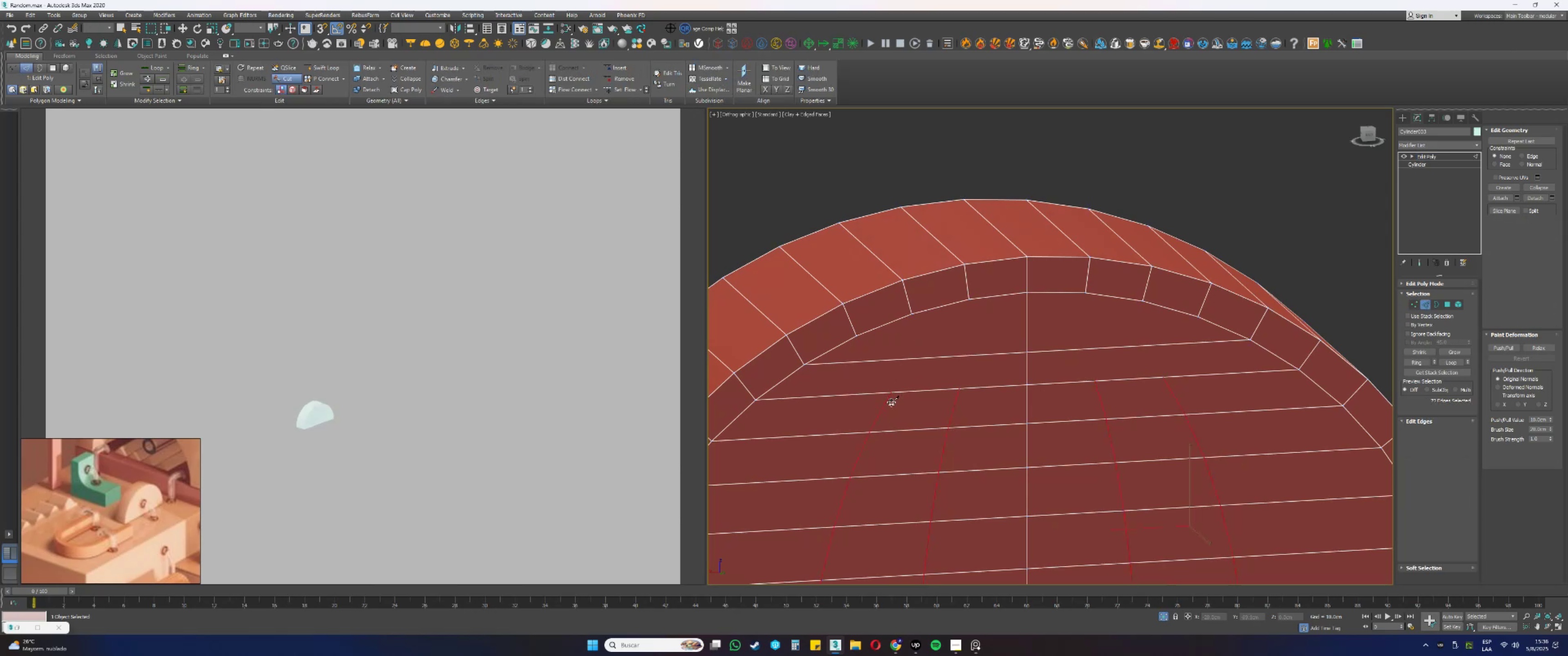 
right_click([905, 396])
 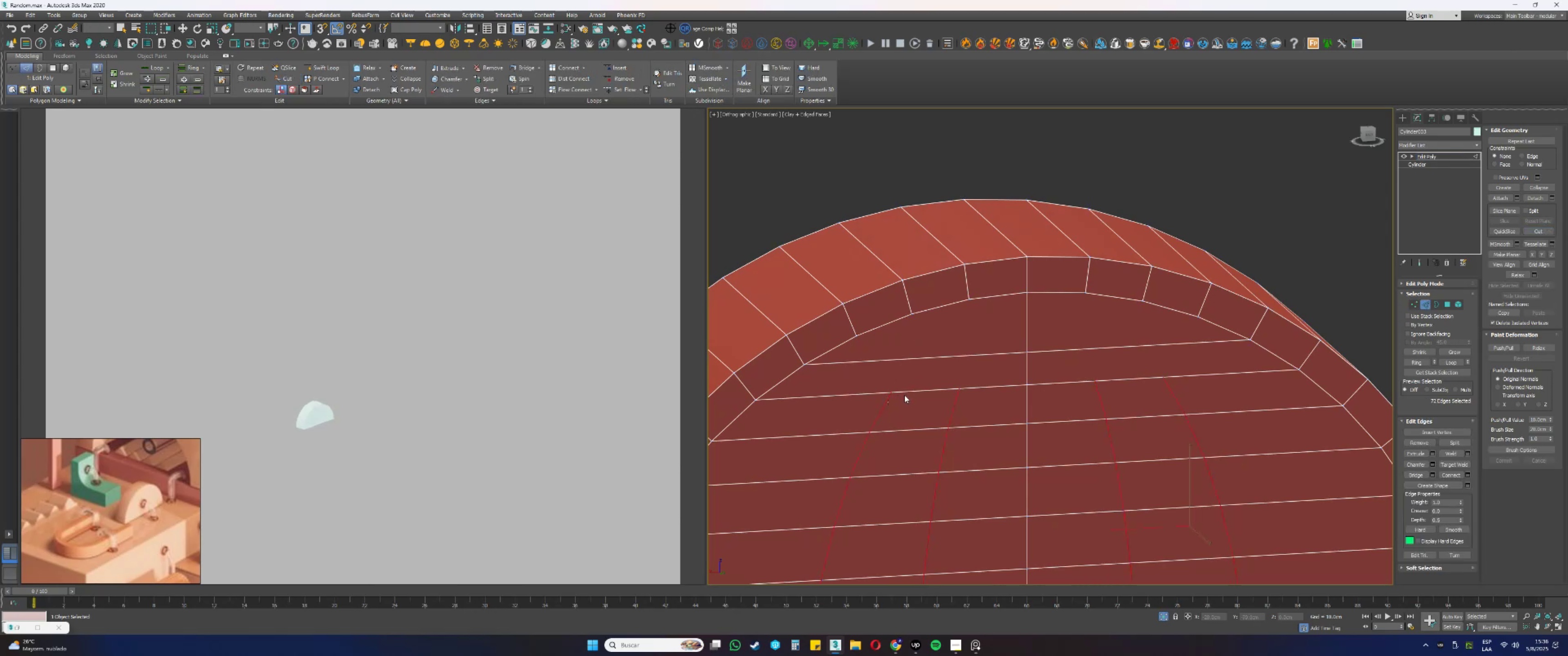 
key(Control+Backspace)
 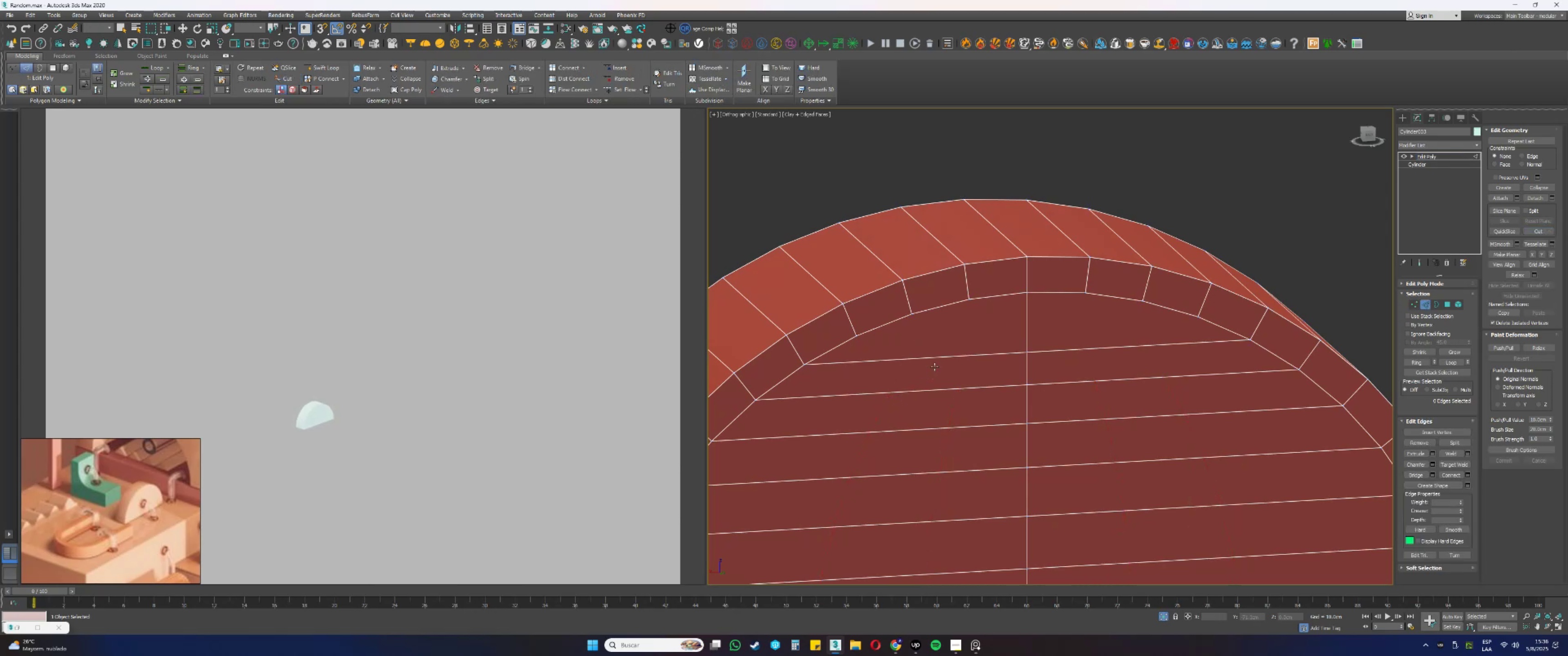 
left_click([945, 357])
 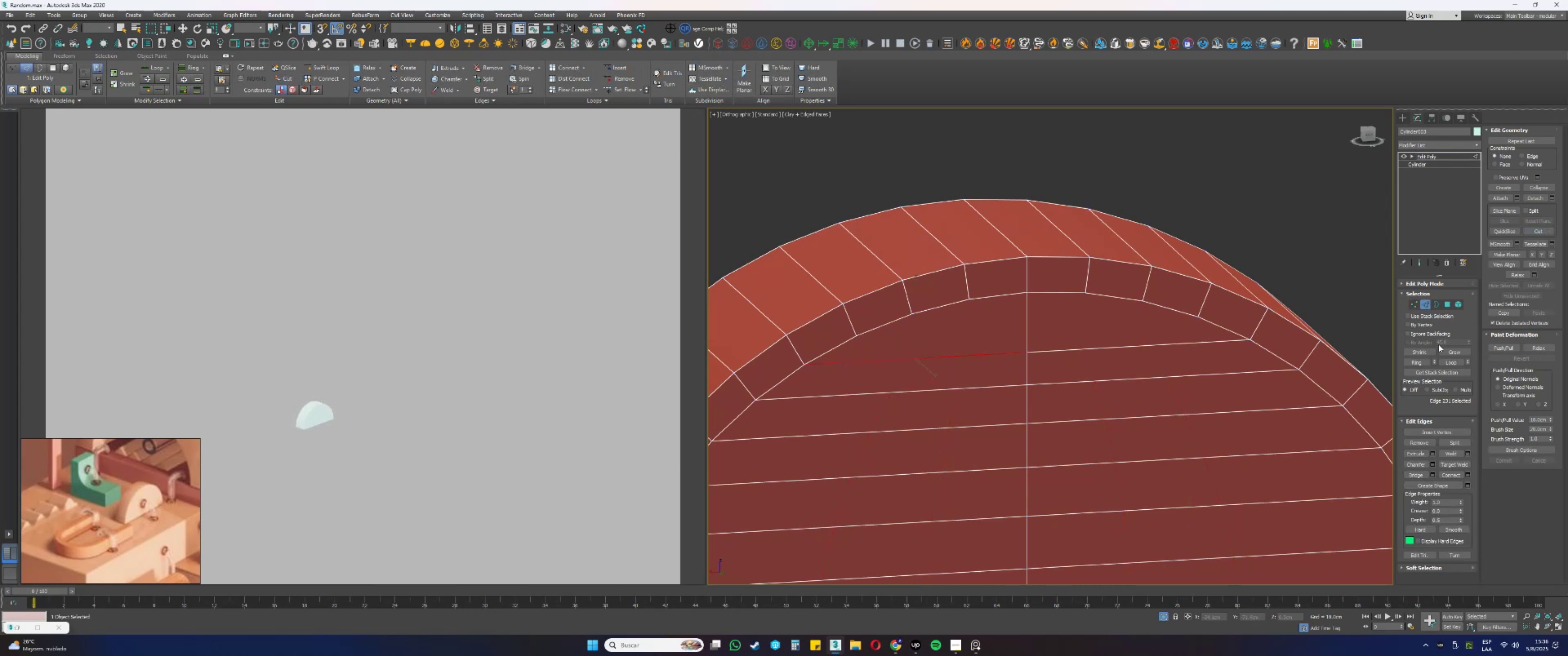 
left_click([1422, 362])
 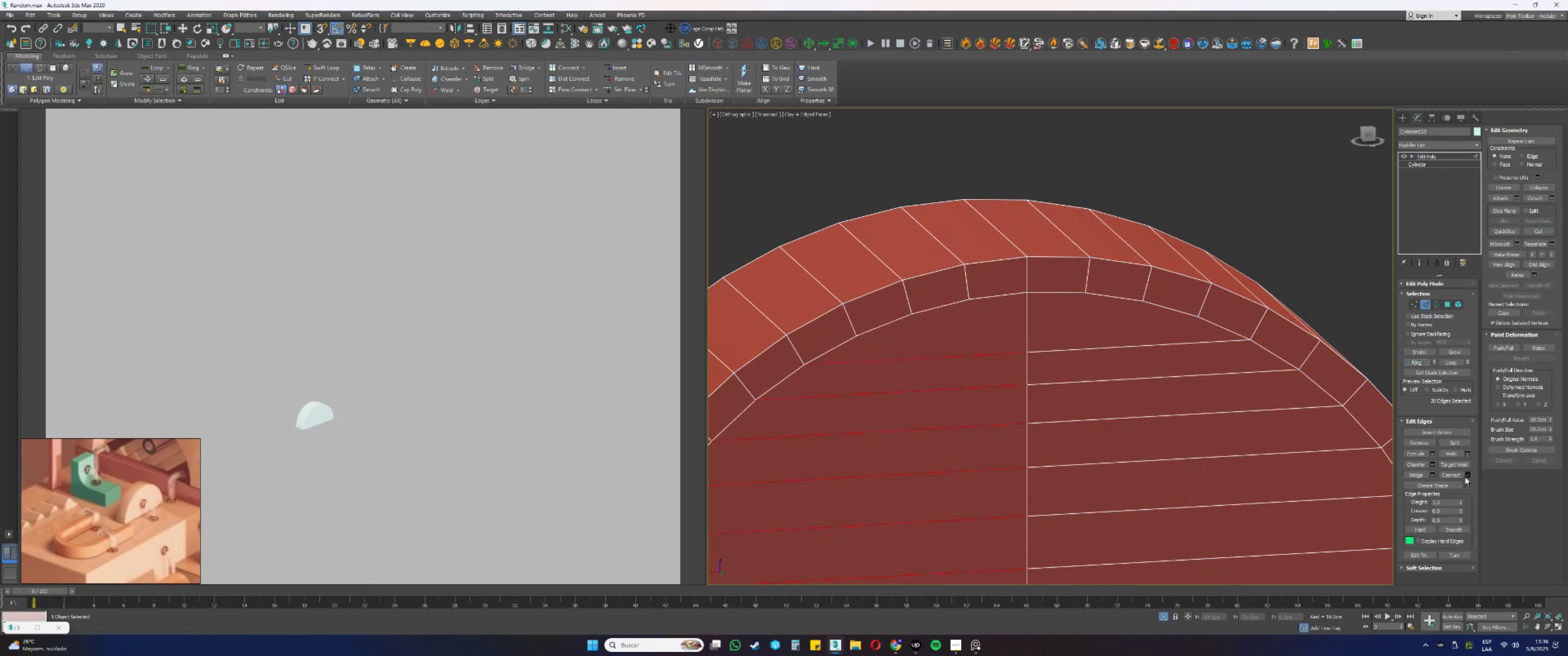 
left_click([1466, 477])
 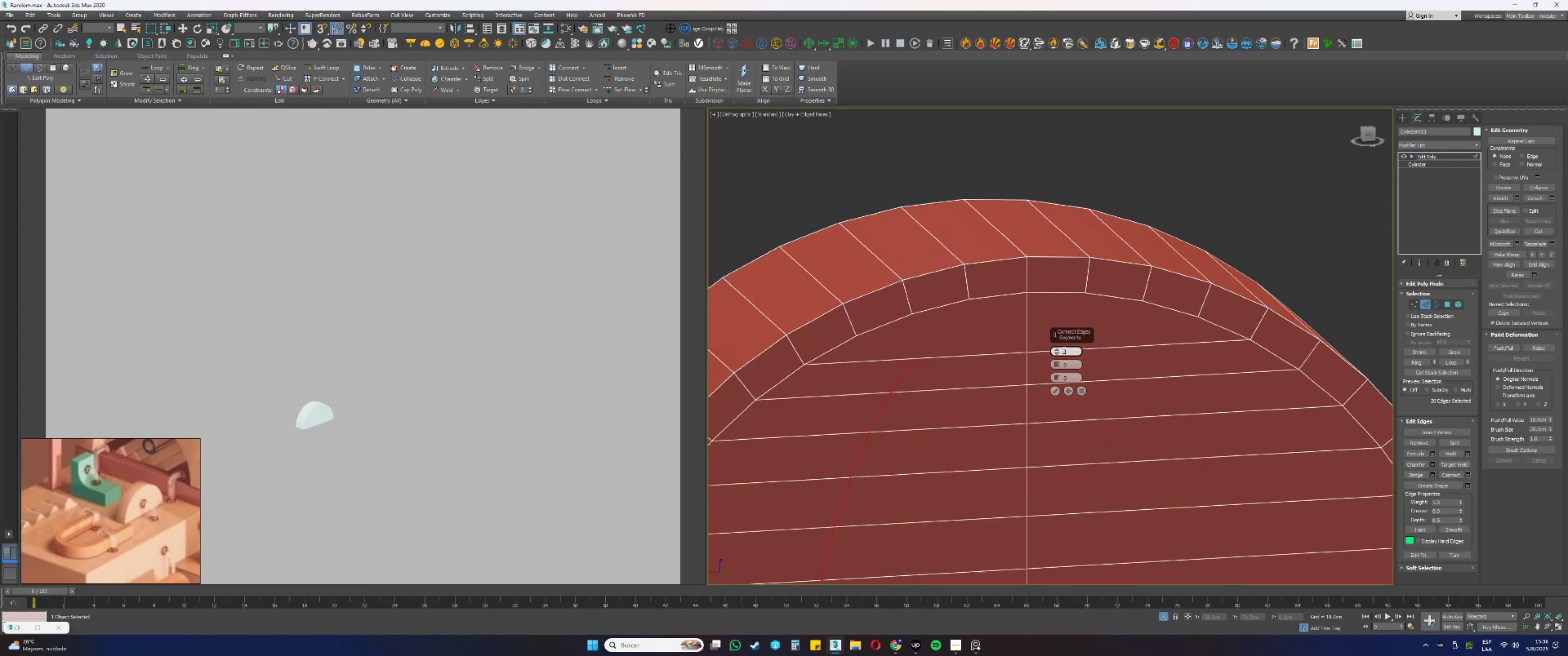 
left_click([1056, 349])
 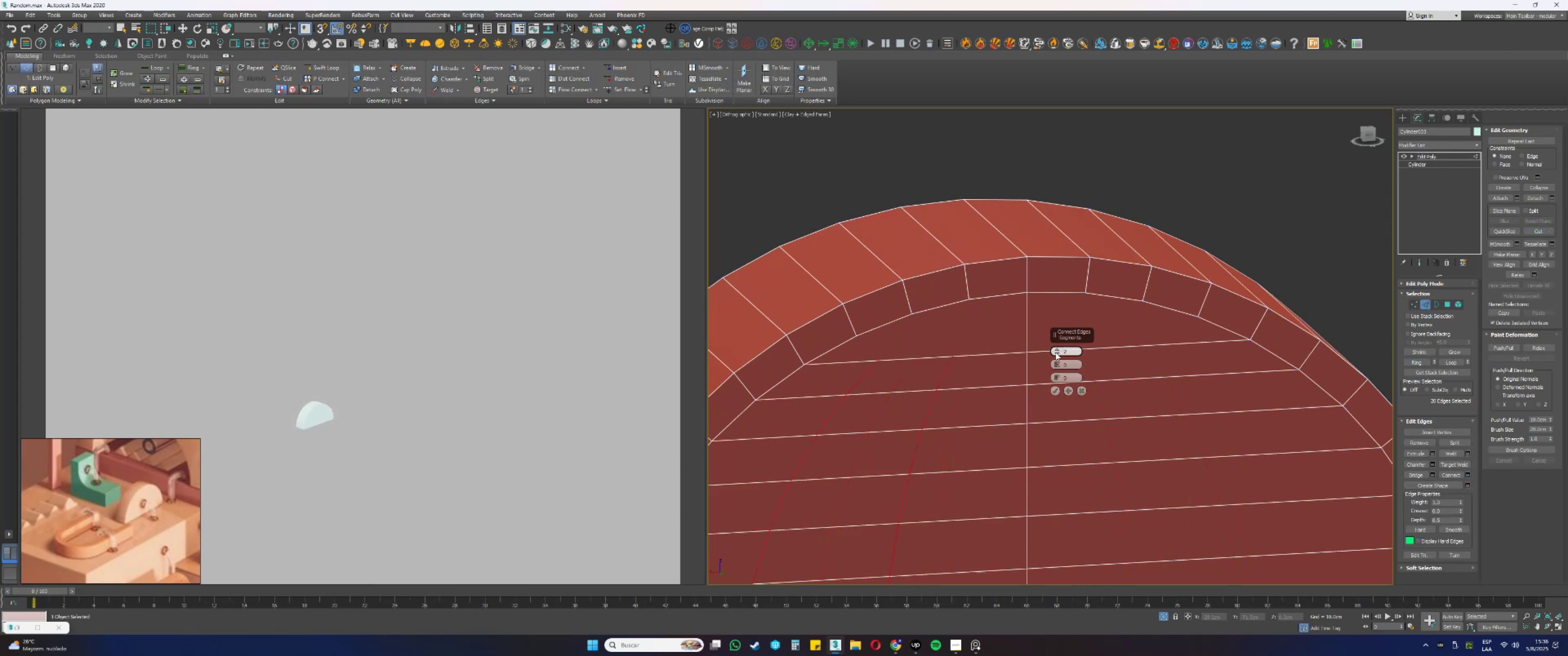 
left_click([1052, 392])
 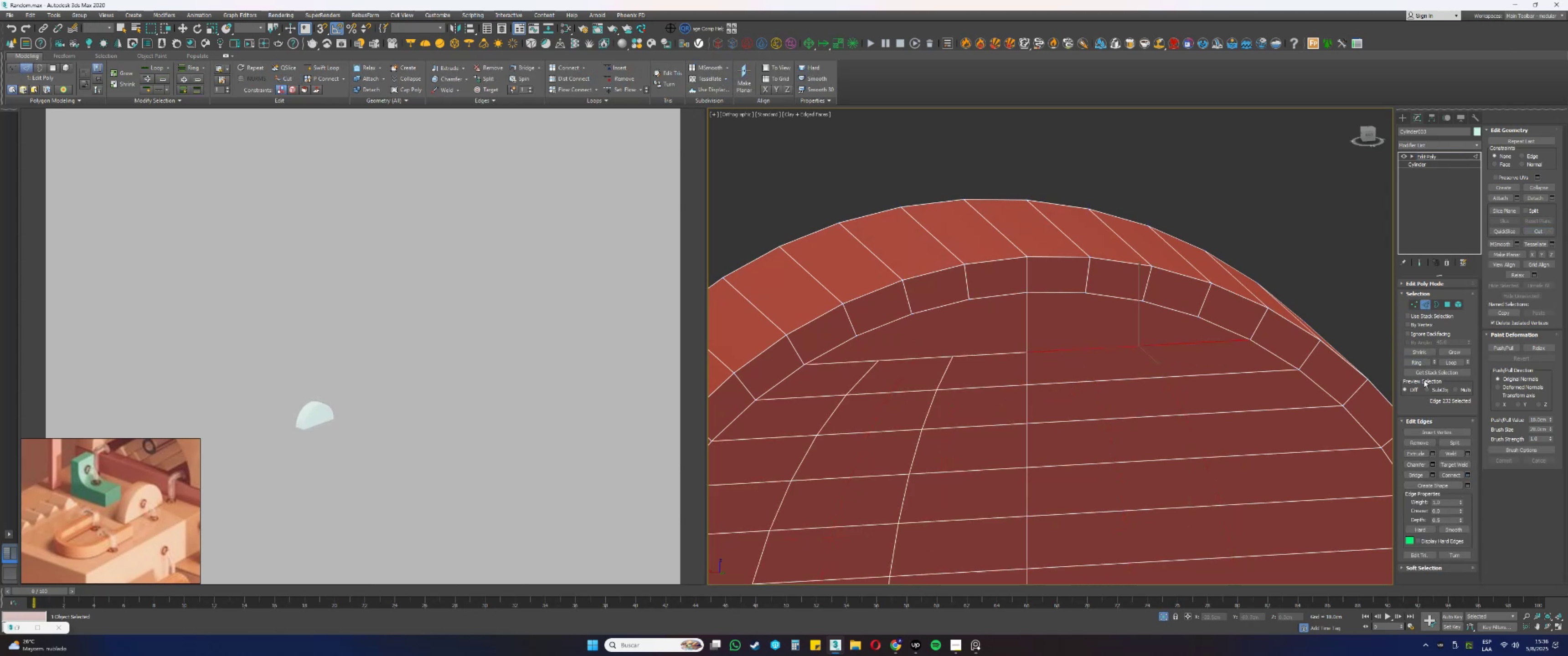 
left_click([1423, 363])
 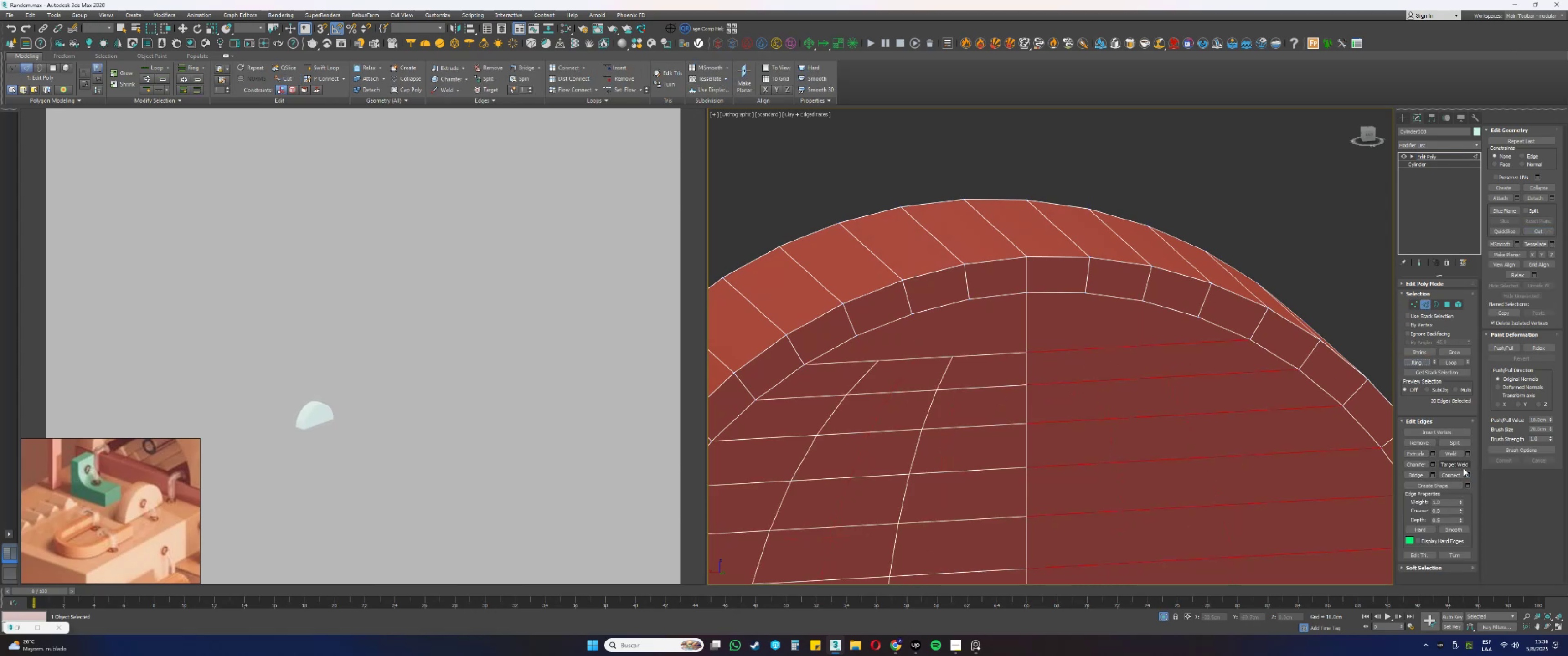 
left_click([1467, 474])
 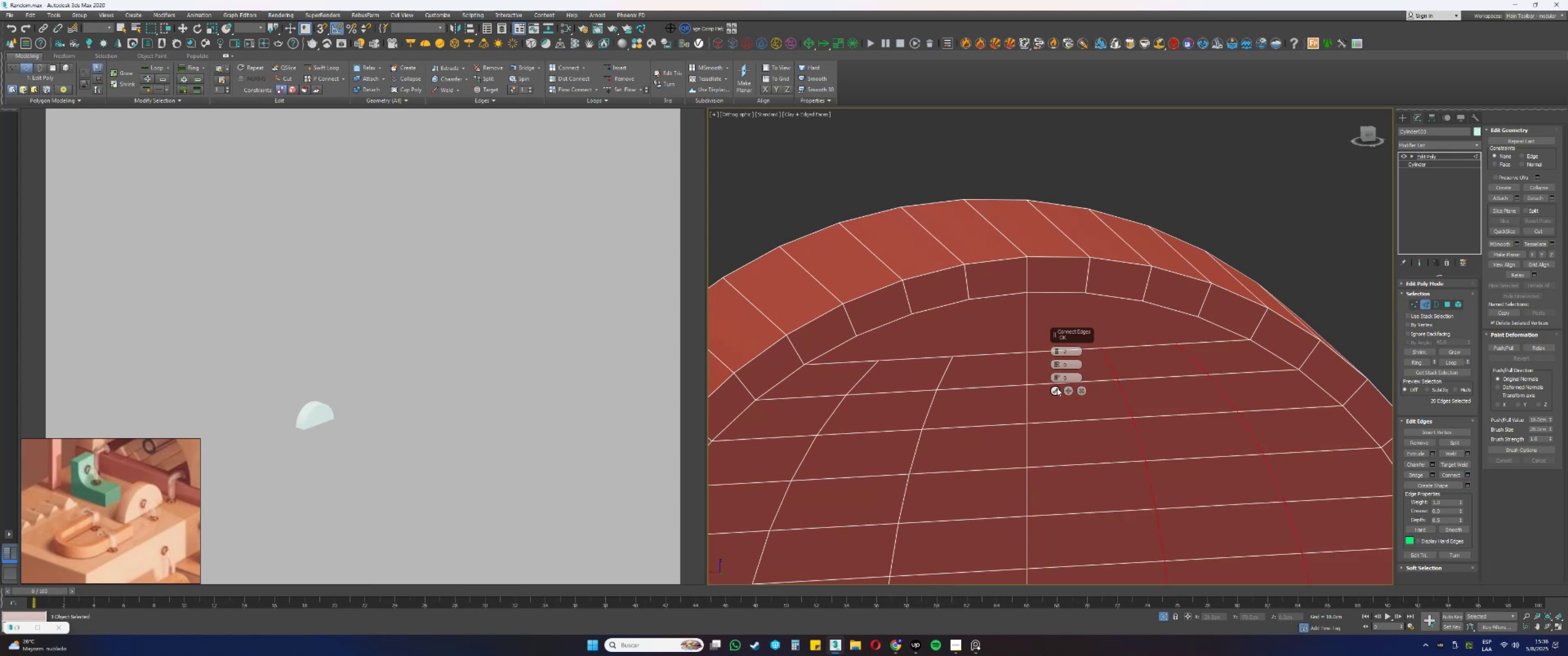 
left_click([1062, 389])
 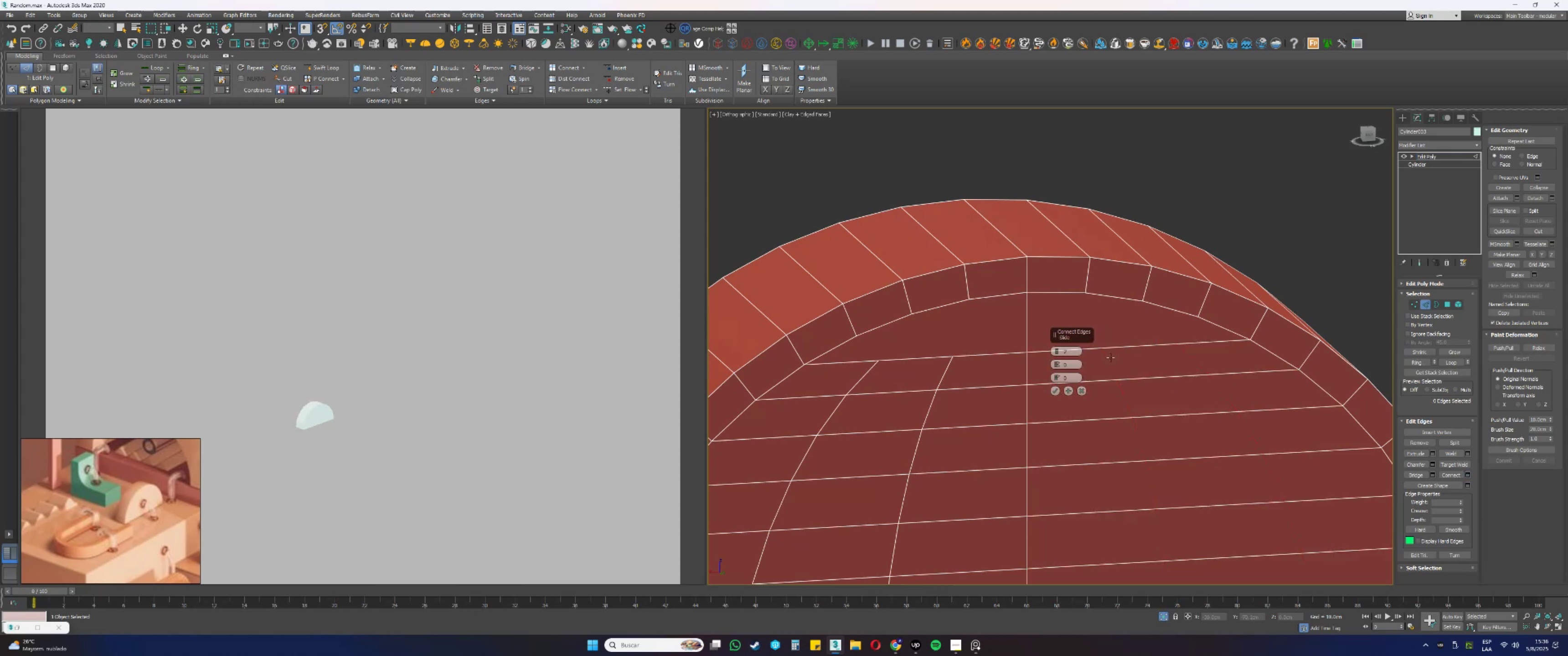 
left_click([1117, 348])
 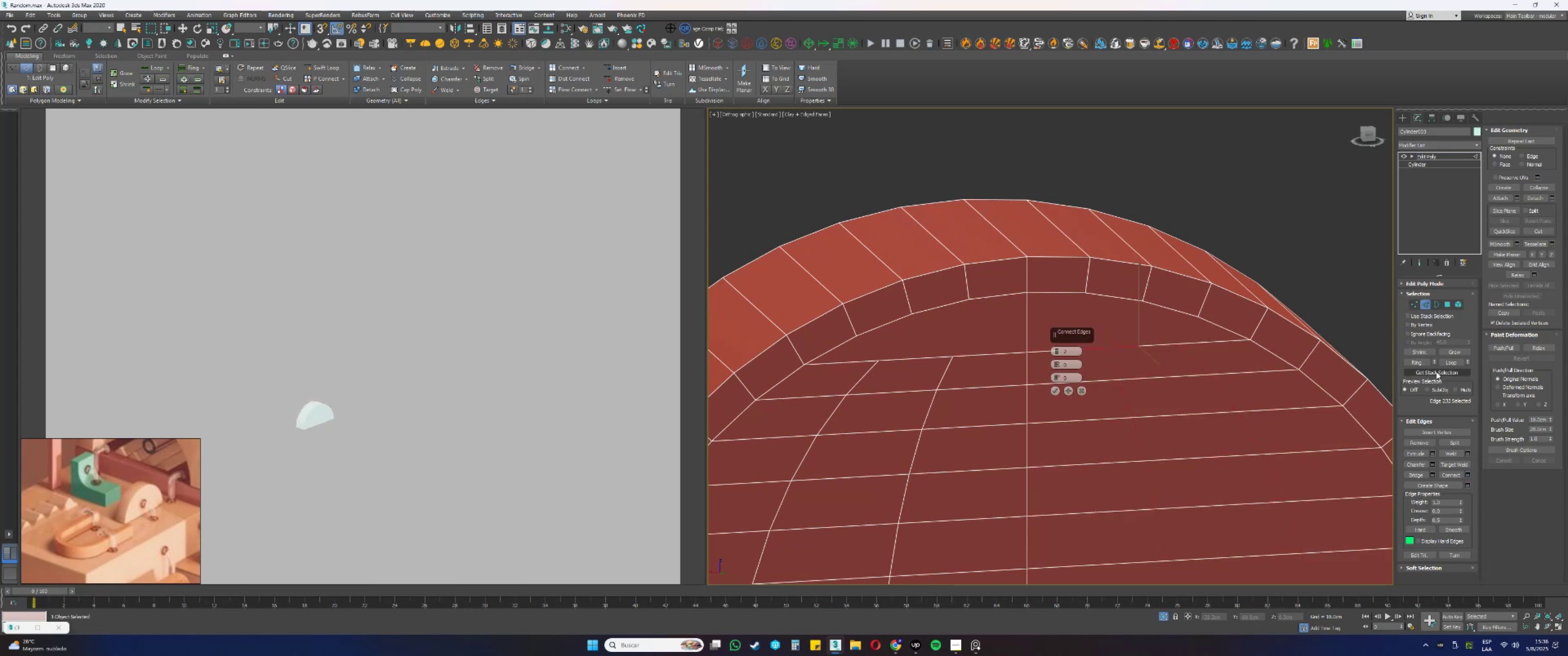 
left_click([1423, 361])
 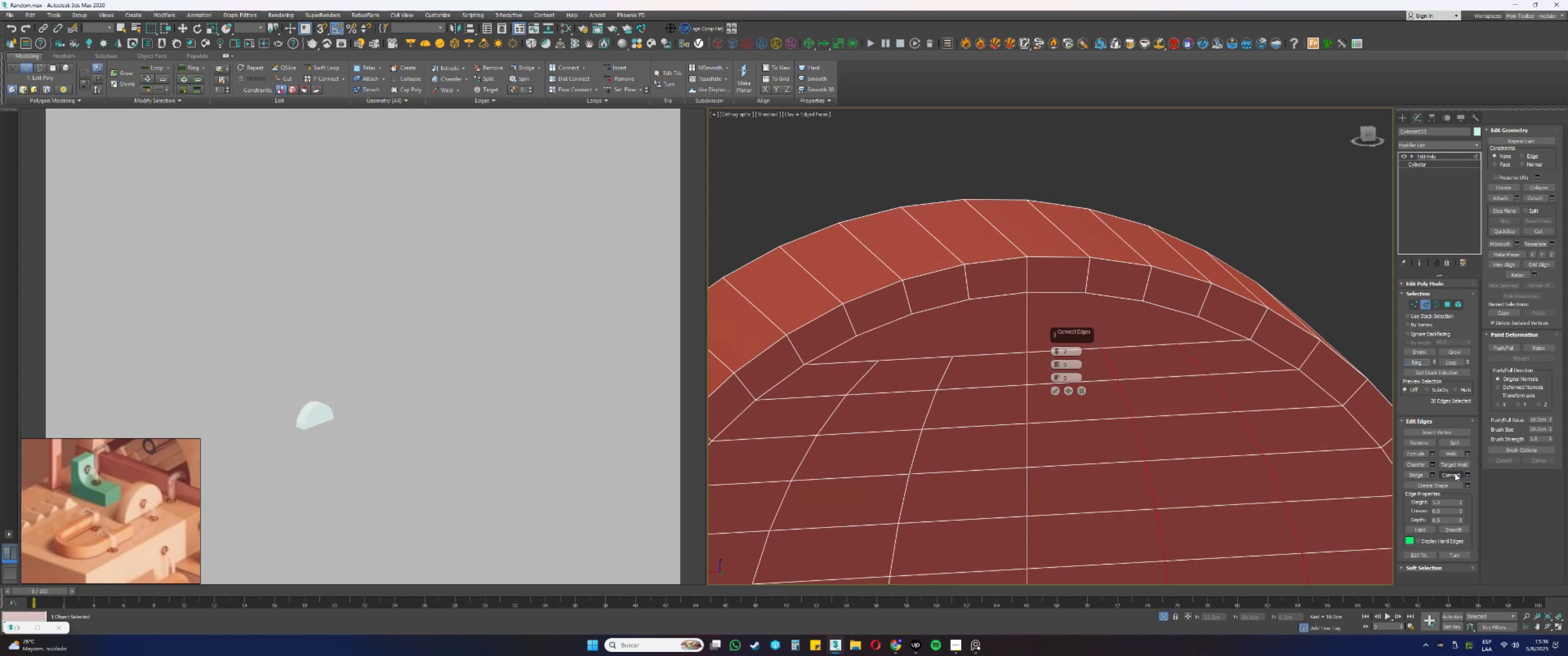 
left_click([1455, 474])
 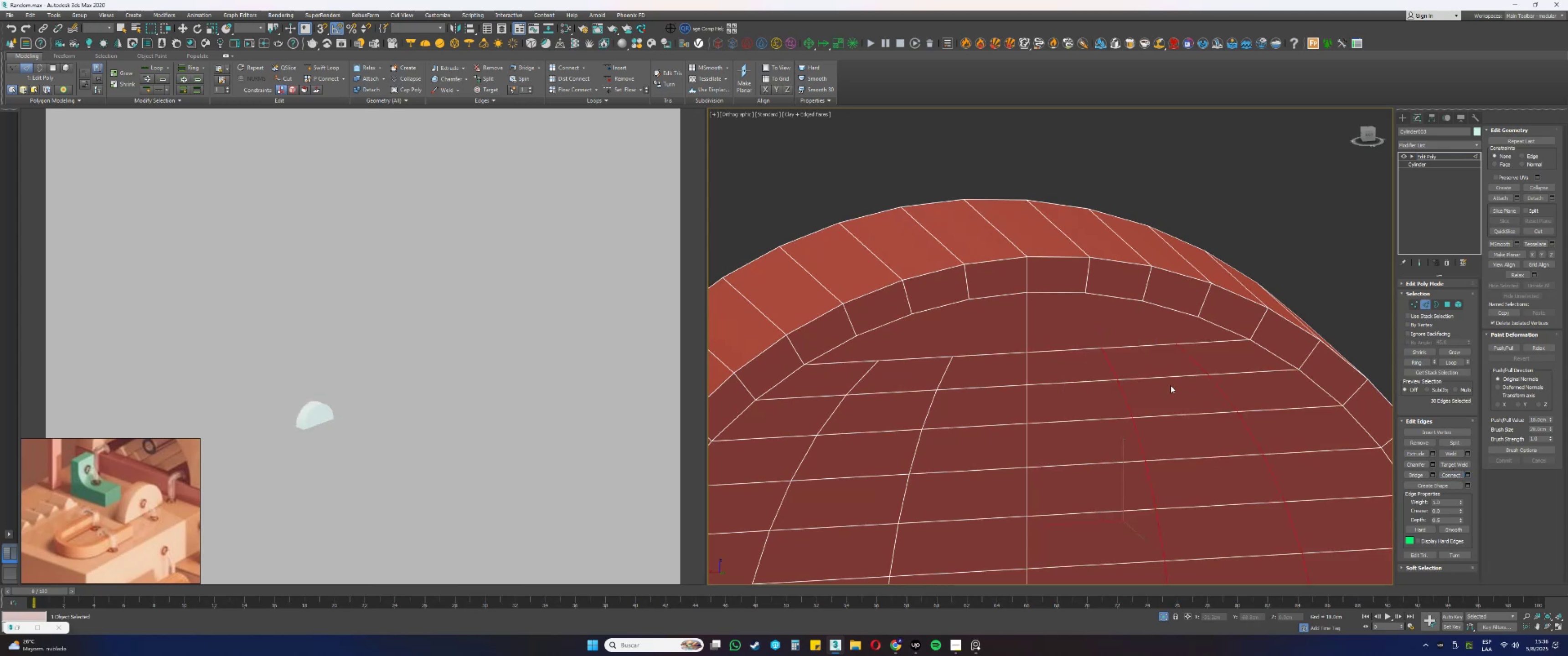 
key(1)
 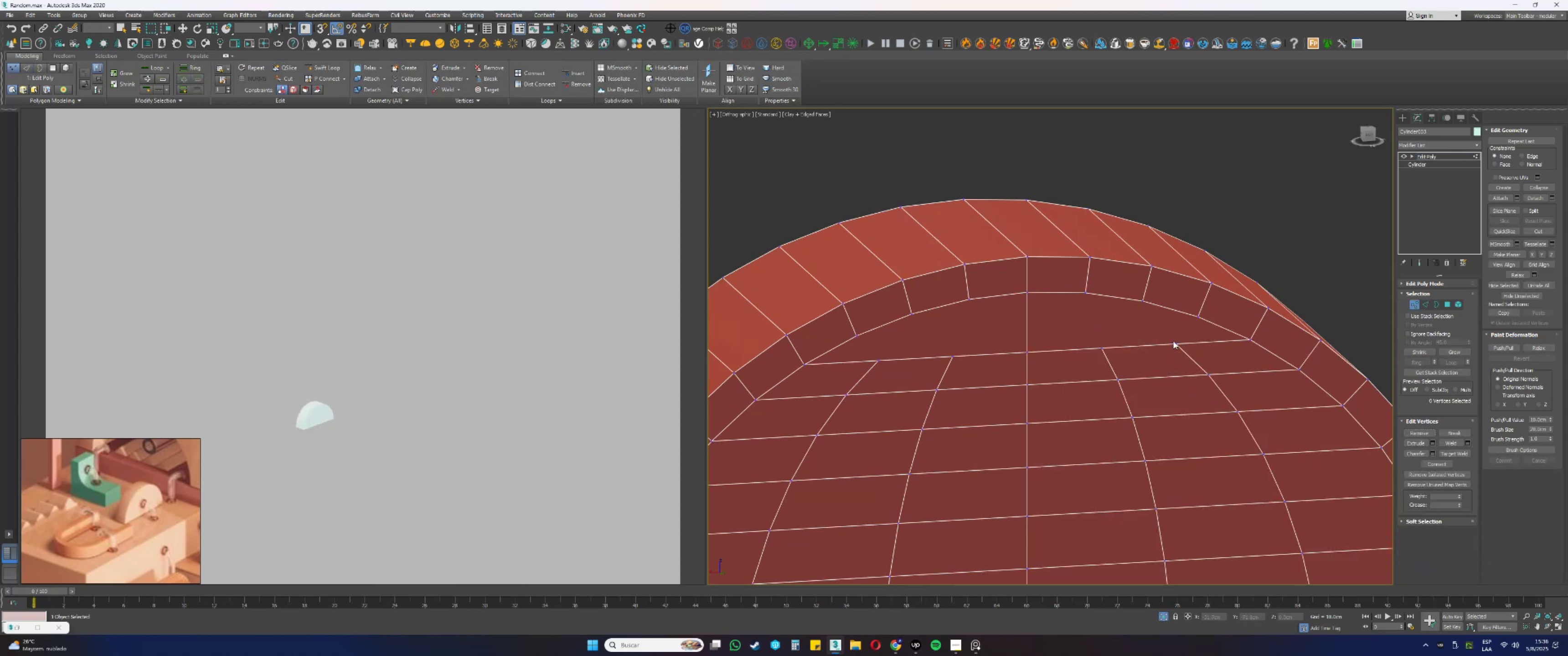 
double_click([1174, 343])
 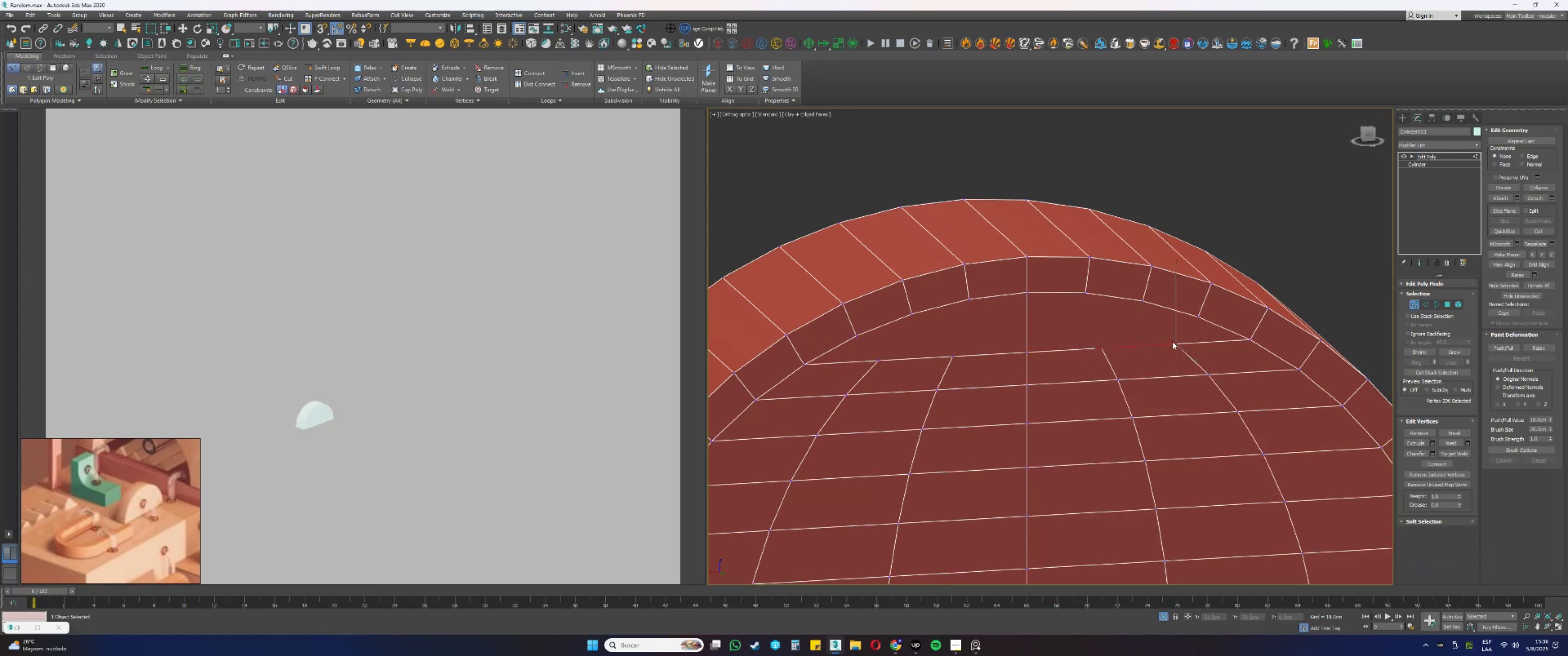 
key(S)
 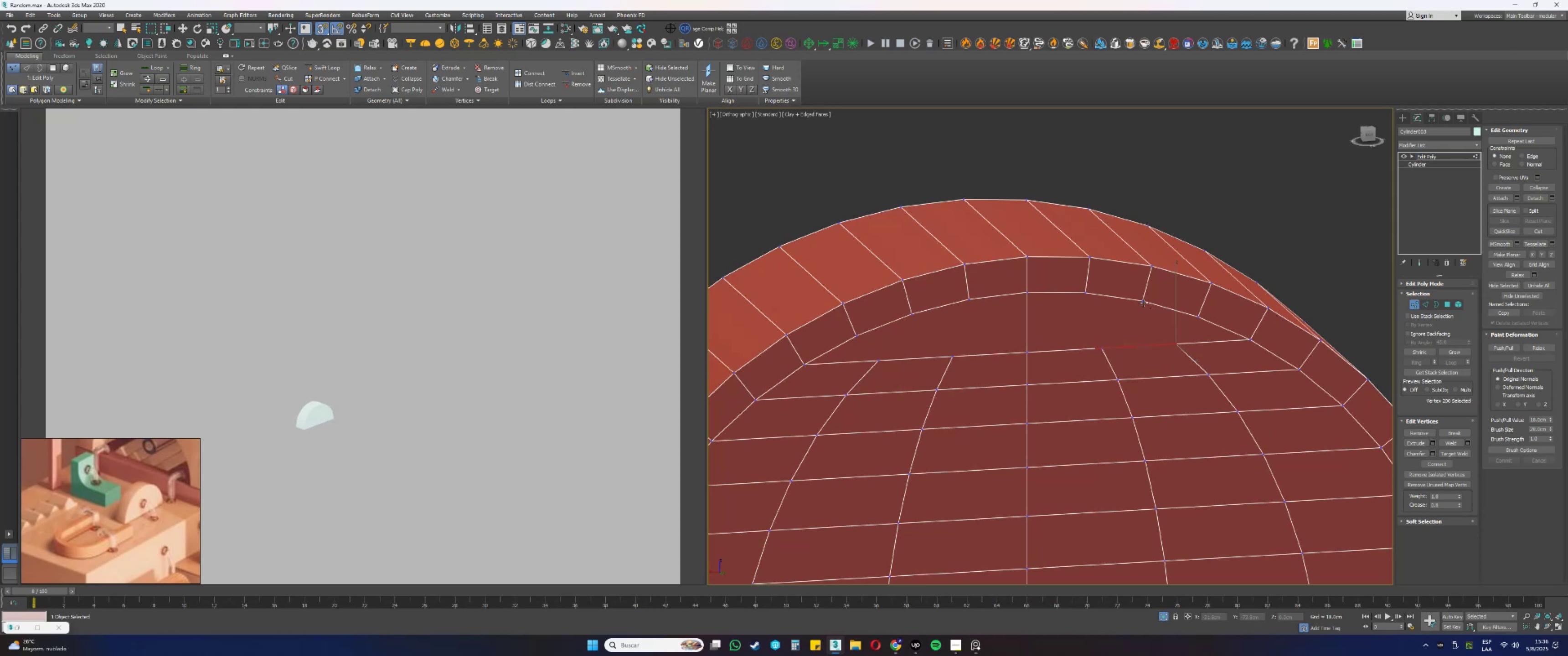 
key(Control+ControlLeft)
 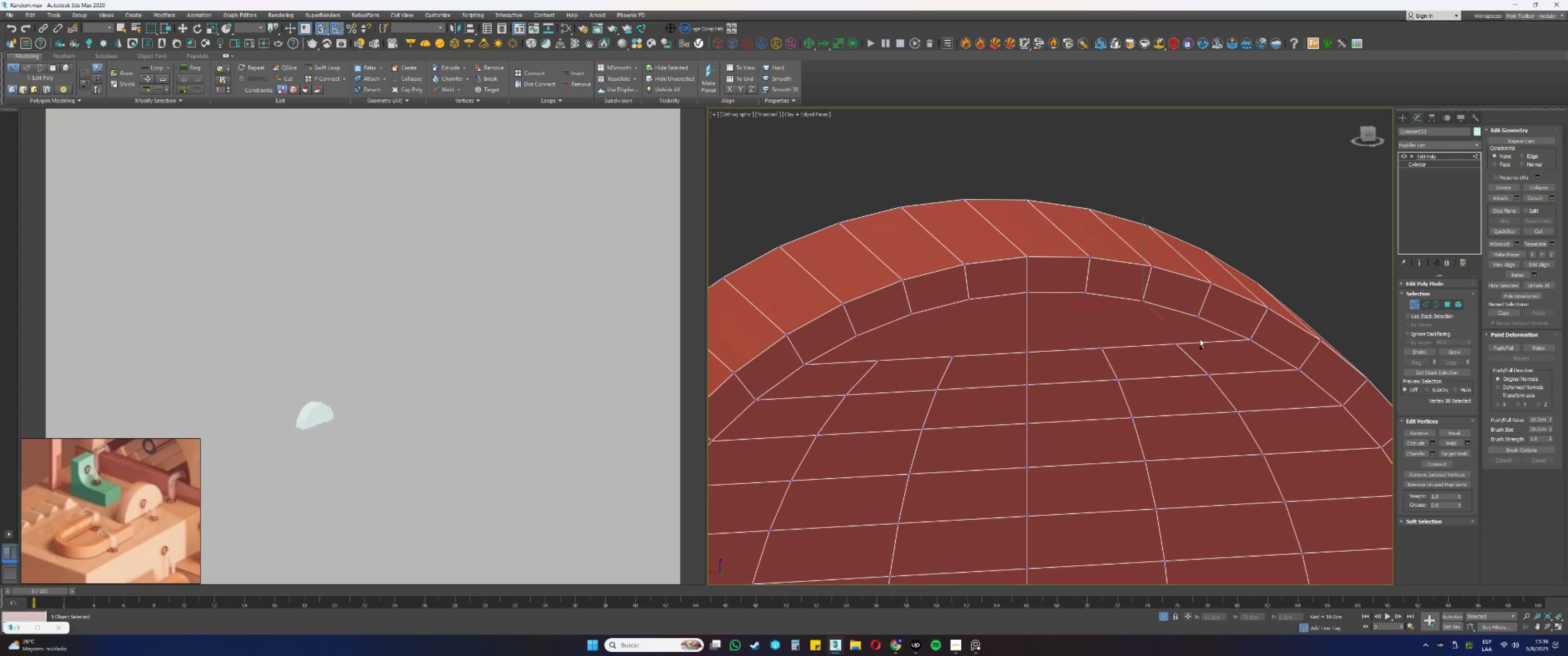 
hold_key(key=ControlLeft, duration=0.81)
left_click([1175, 339])
 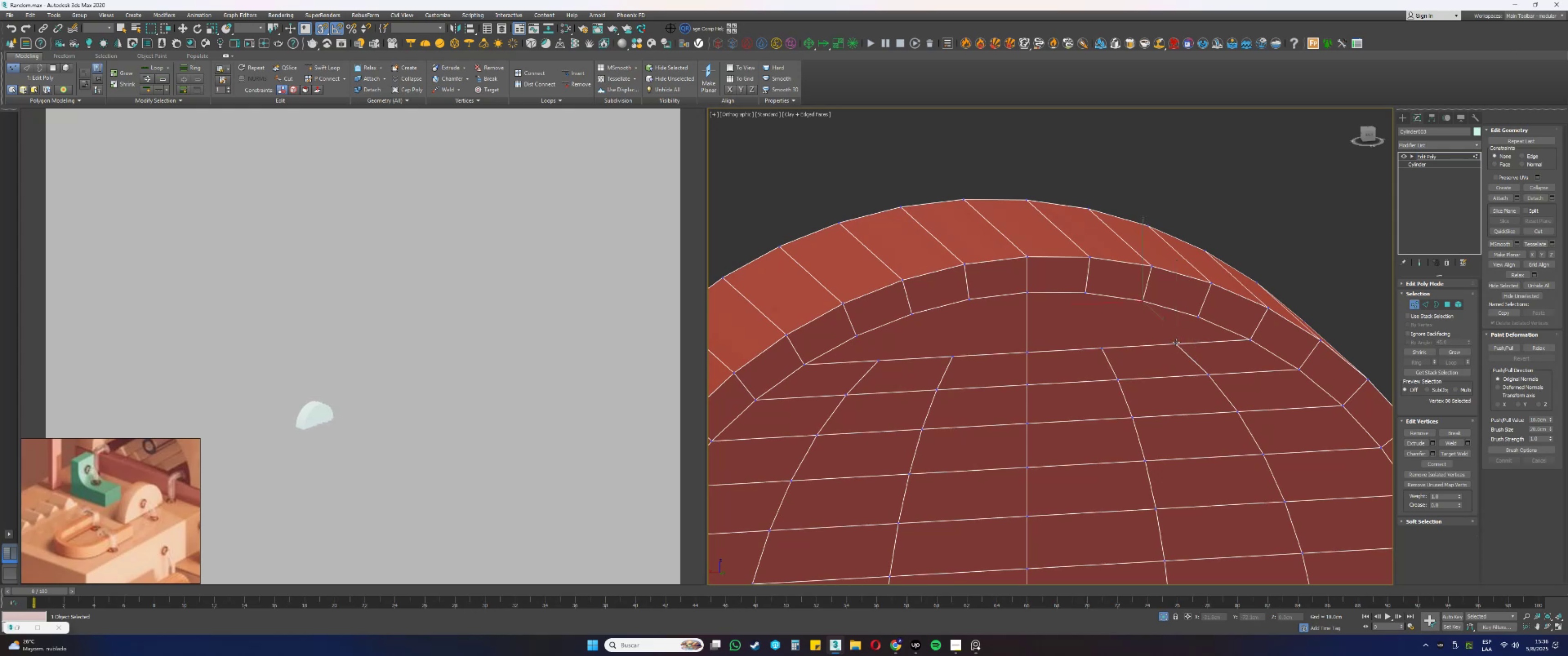 
double_click([1176, 343])
 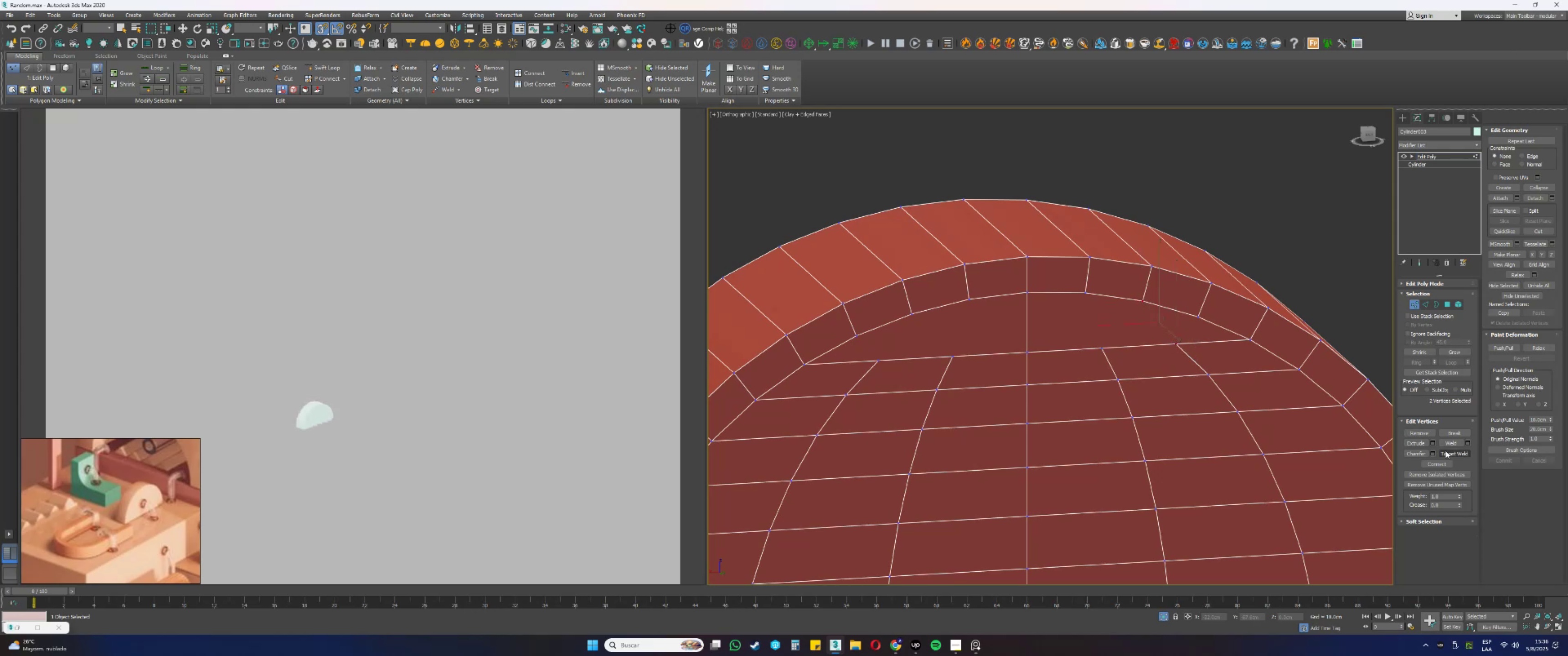 
left_click([1436, 463])
 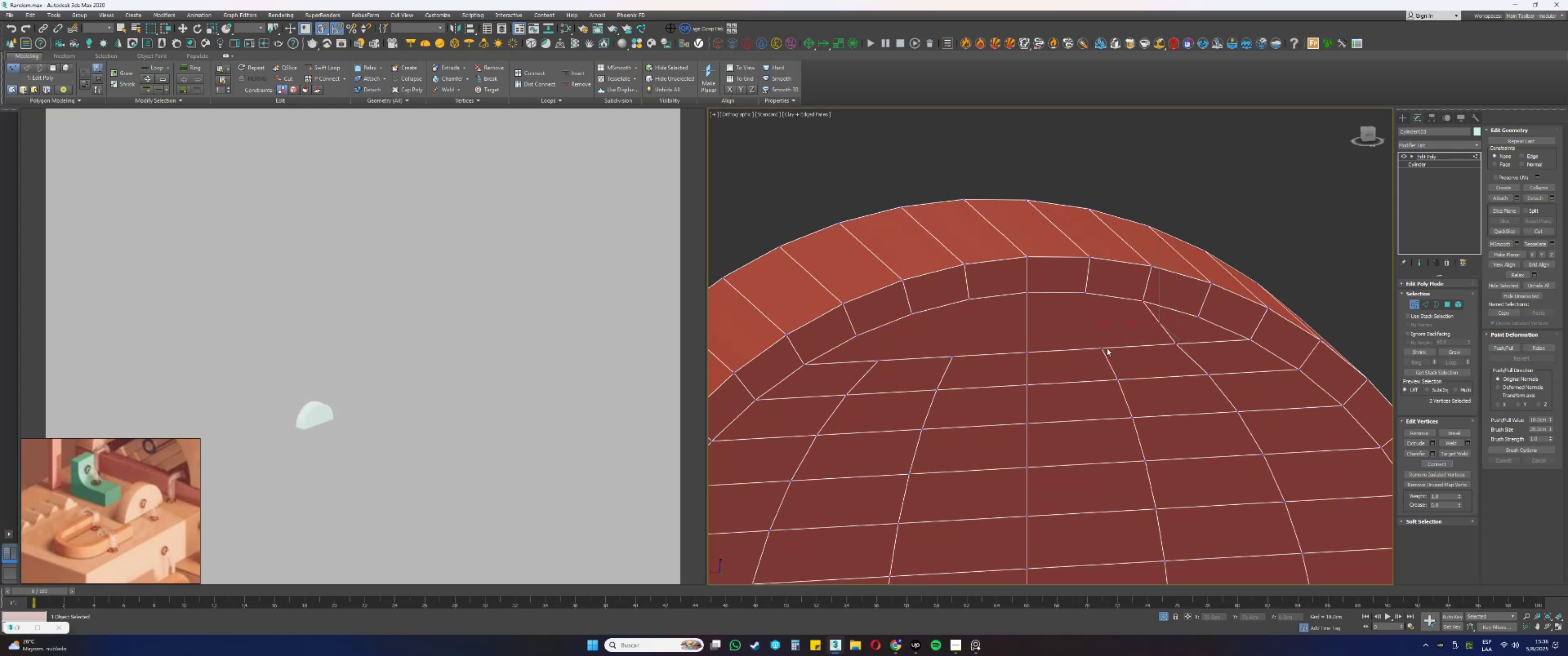 
left_click([1102, 346])
 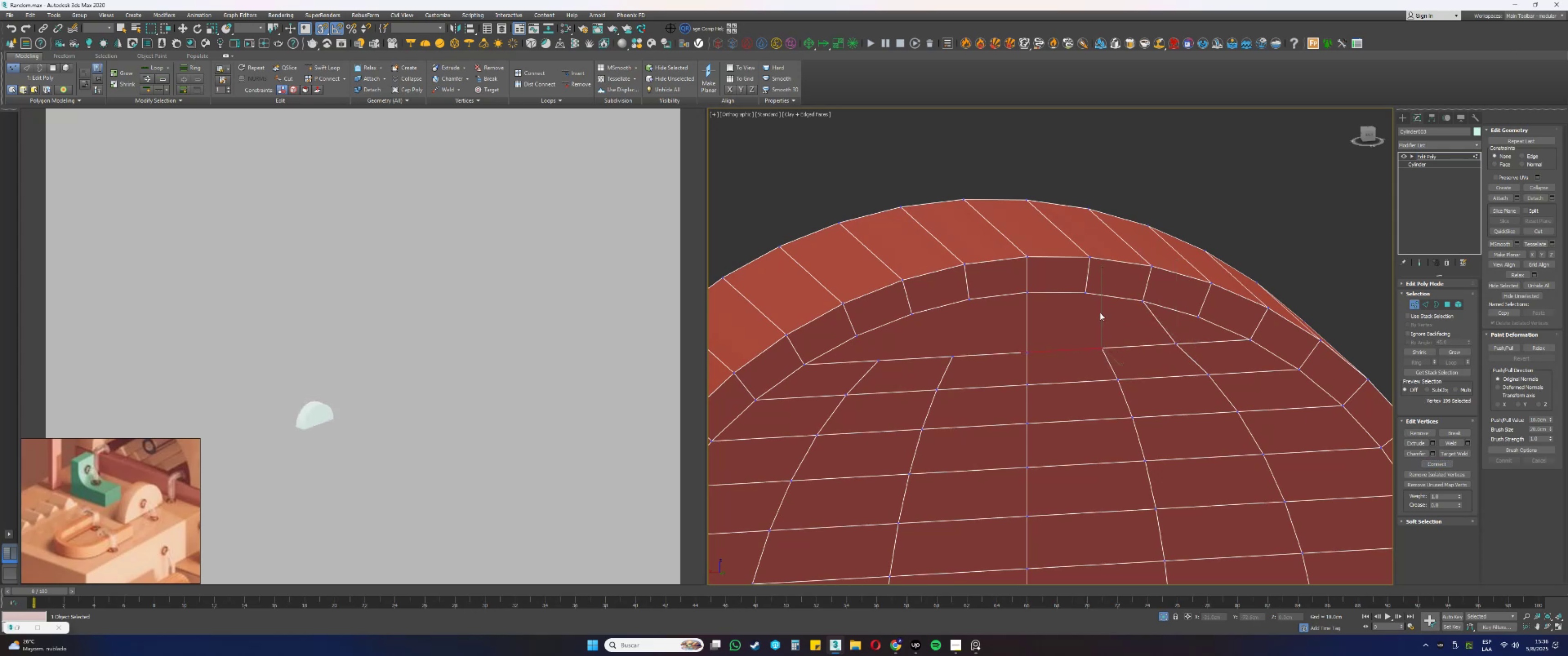 
hold_key(key=ControlLeft, duration=0.45)
 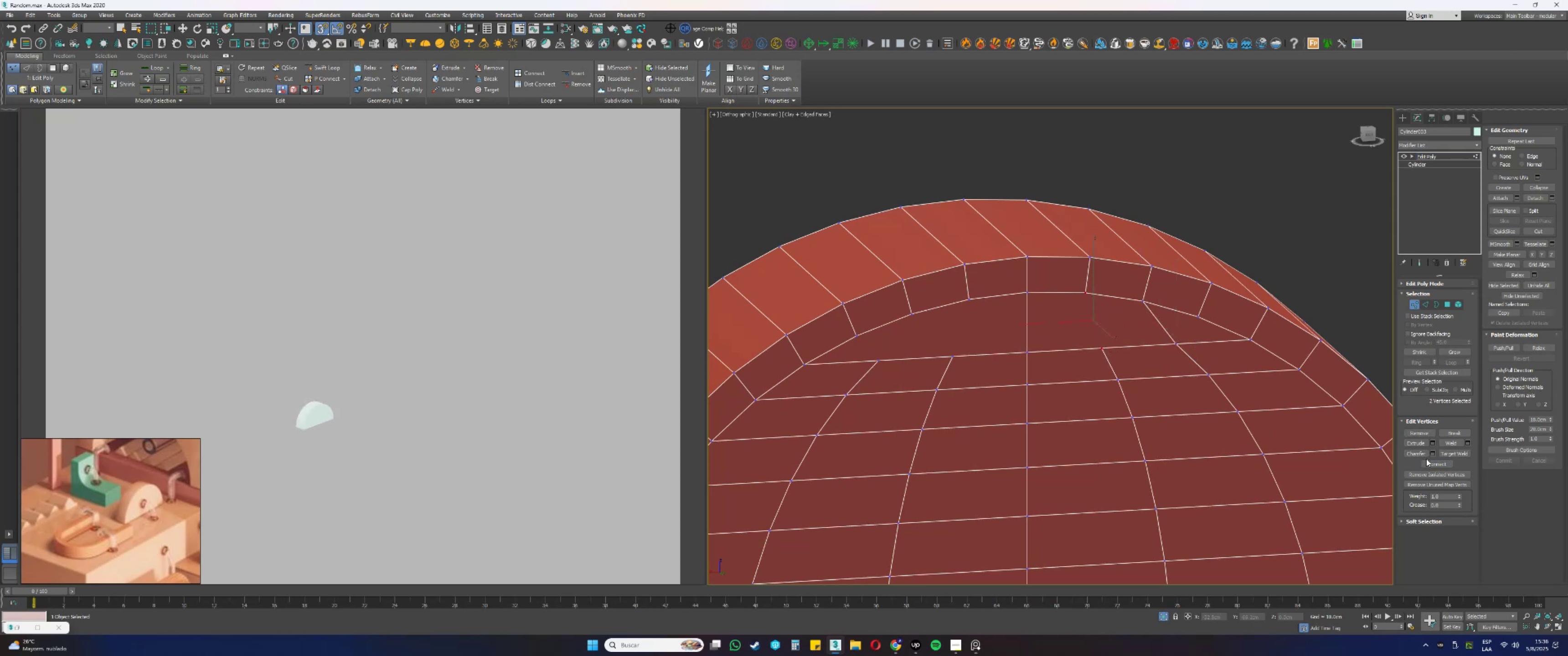 
left_click([1433, 463])
 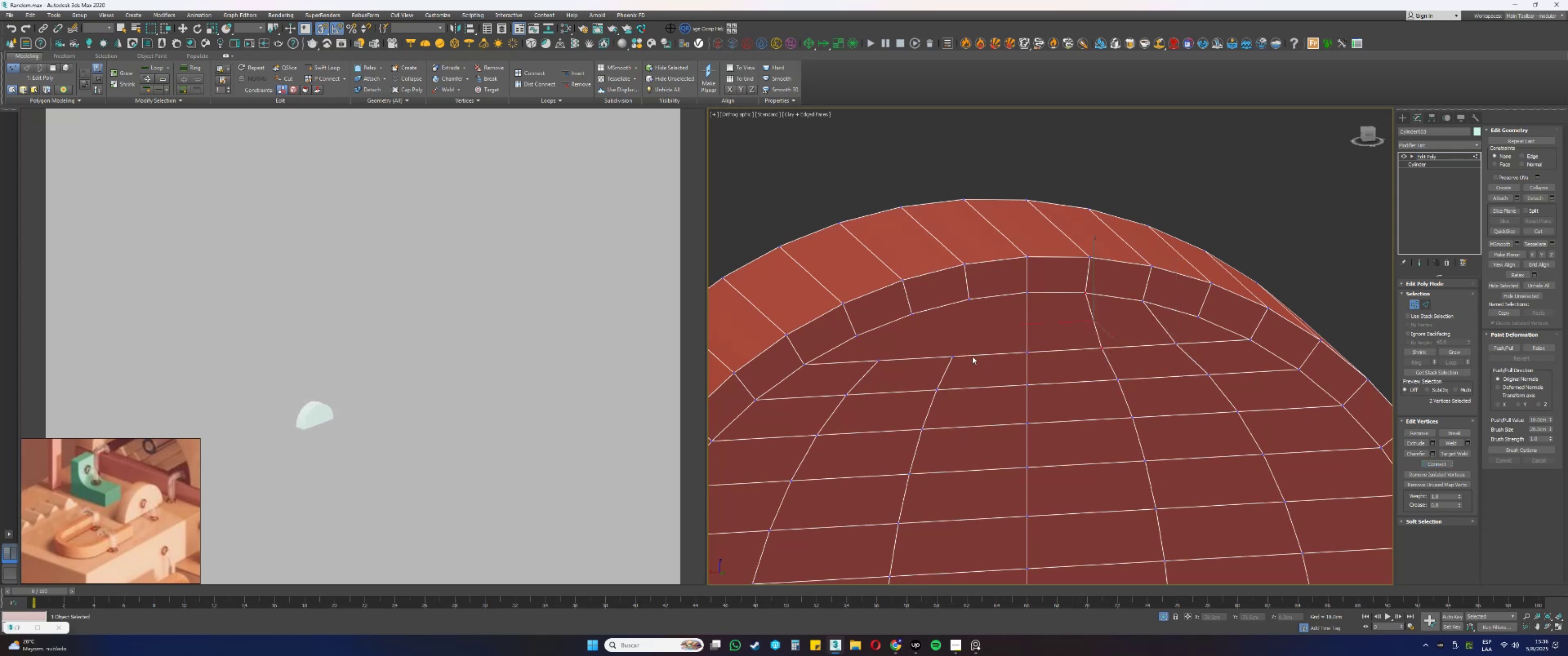 
left_click([953, 356])
 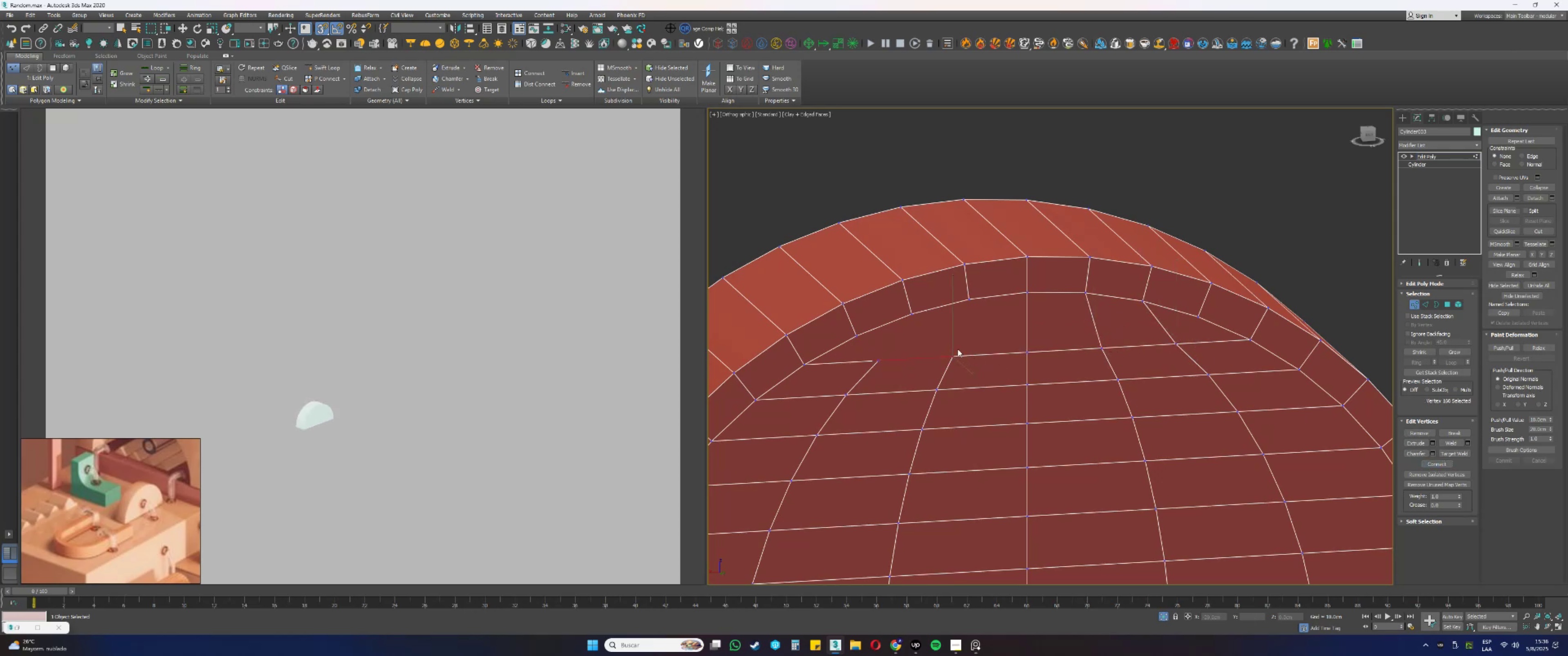 
hold_key(key=ControlLeft, duration=0.49)
left_click([969, 300])
 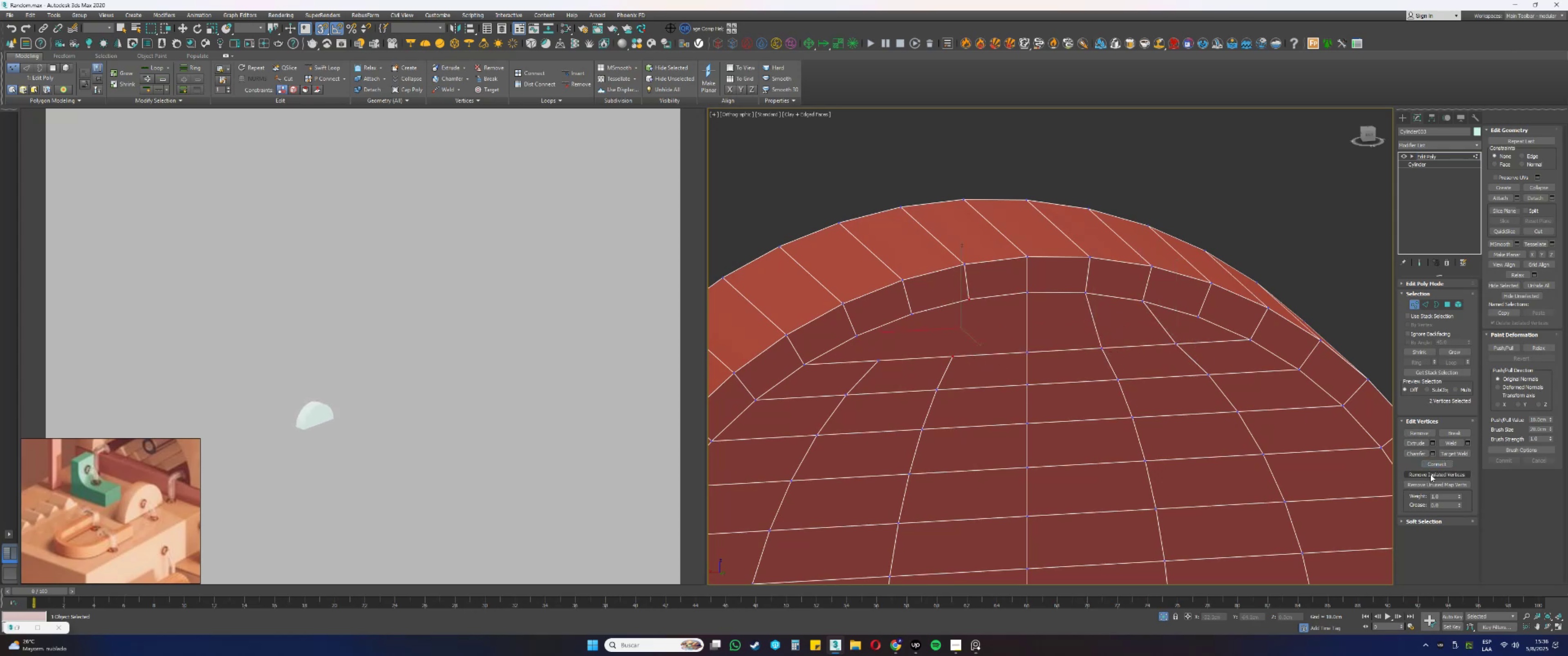 
left_click([1435, 461])
 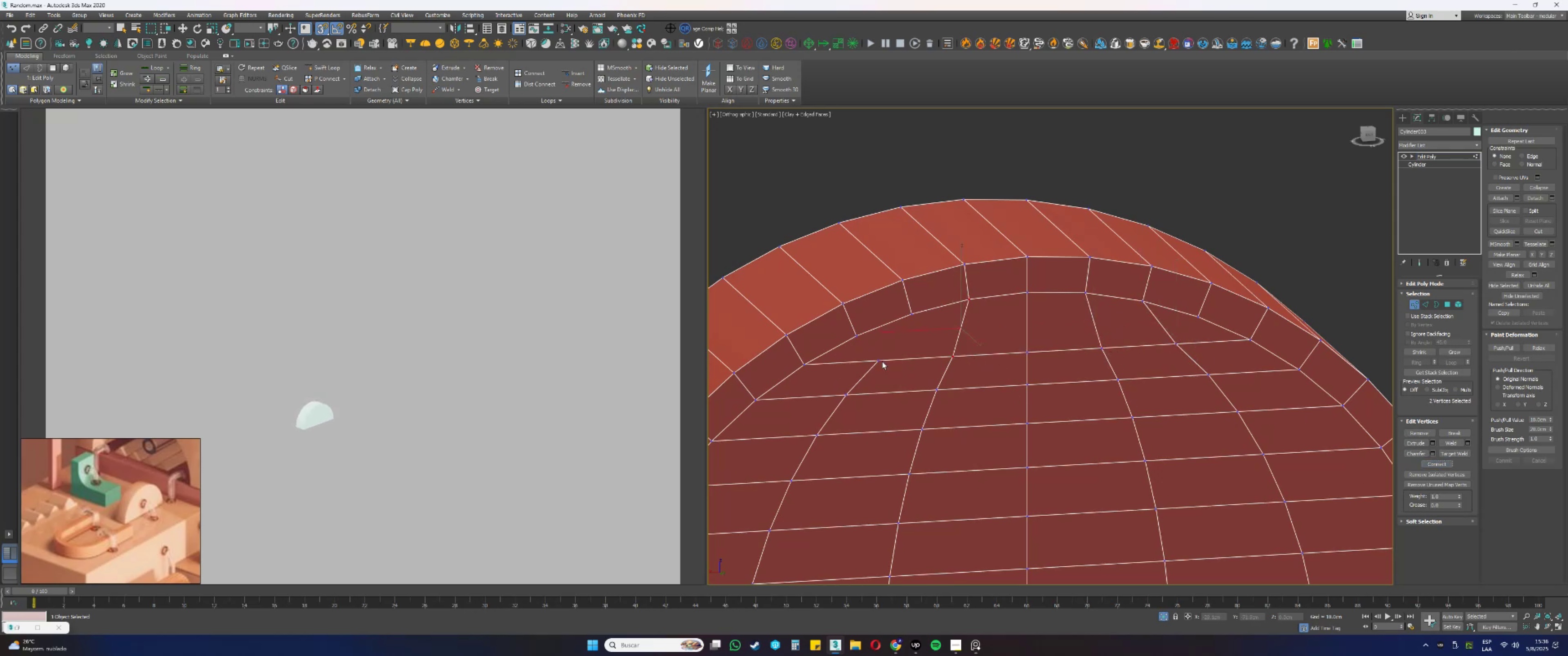 
double_click([877, 360])
 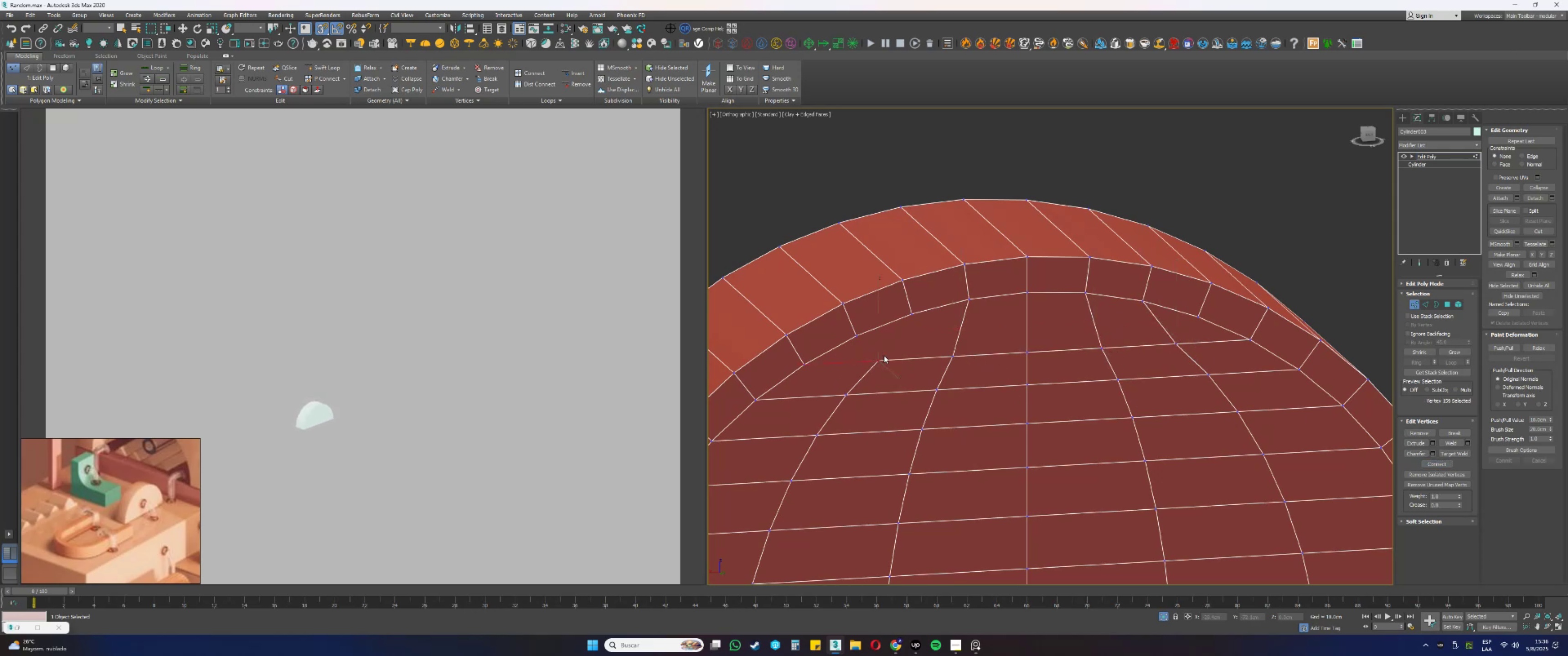 
hold_key(key=ControlLeft, duration=0.37)
left_click([911, 315])
 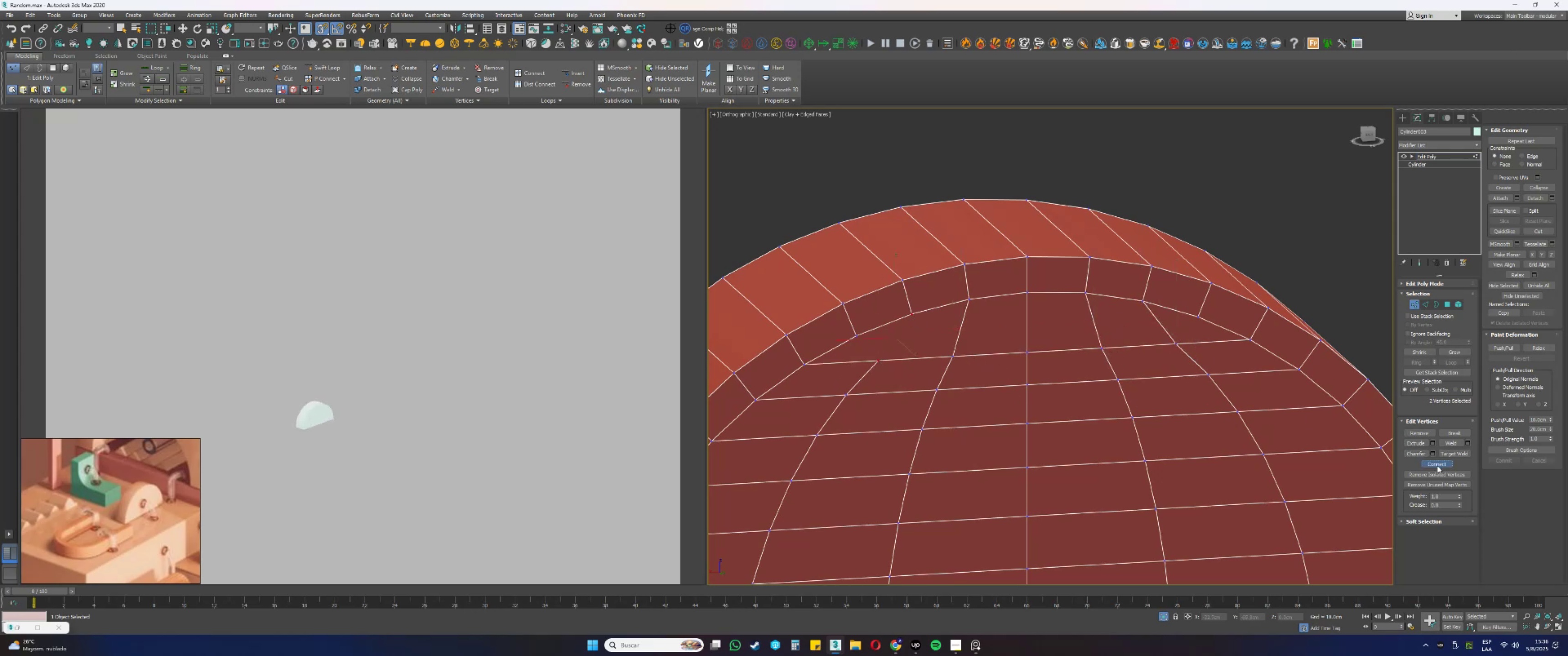 
scroll: coordinate [997, 338], scroll_direction: down, amount: 1.0
 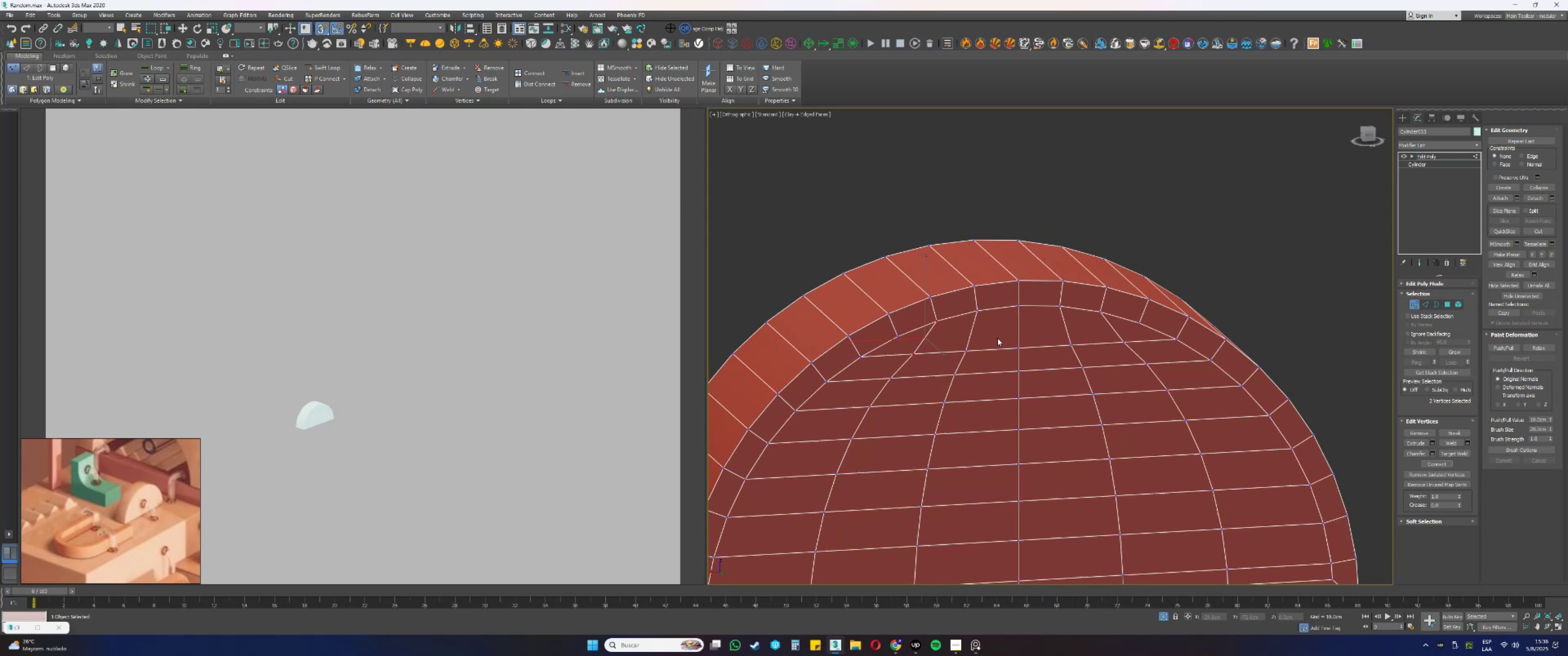 
hold_key(key=AltLeft, duration=0.66)
 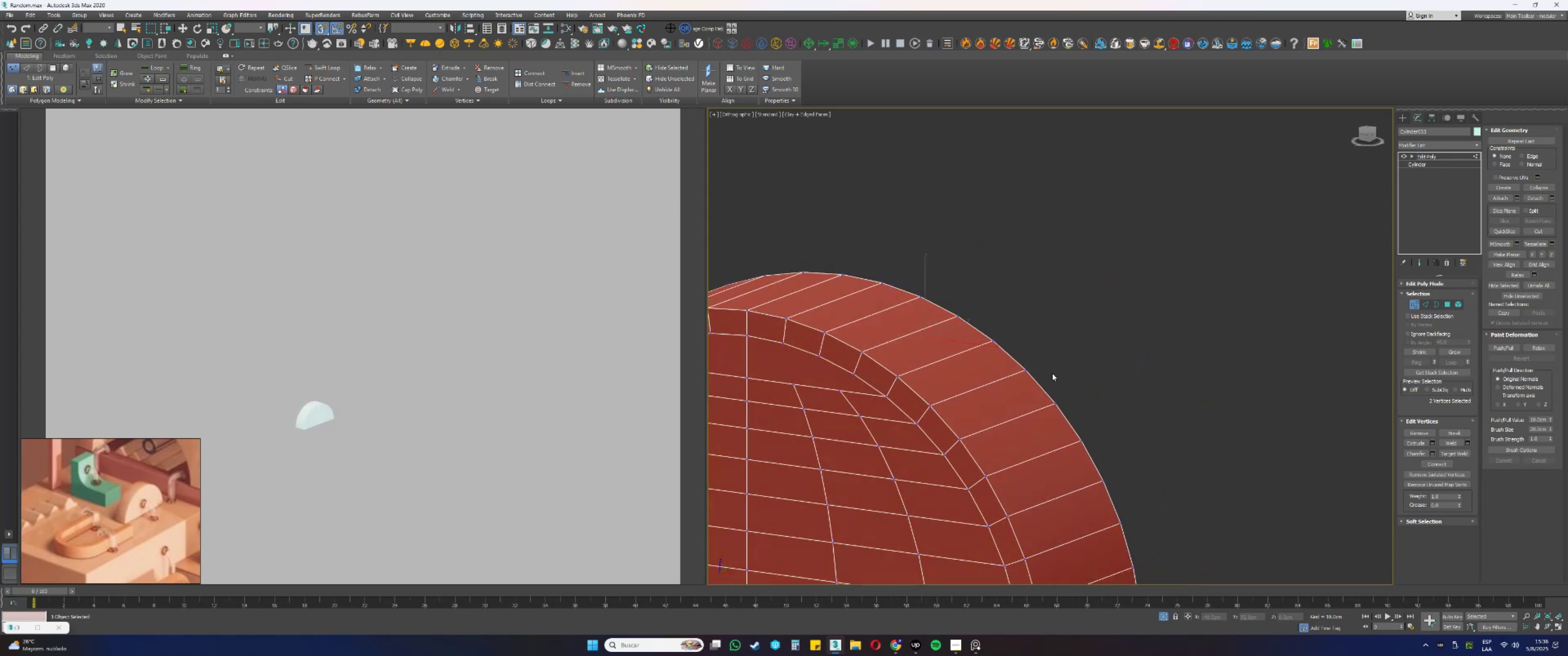 
wait(6.66)
 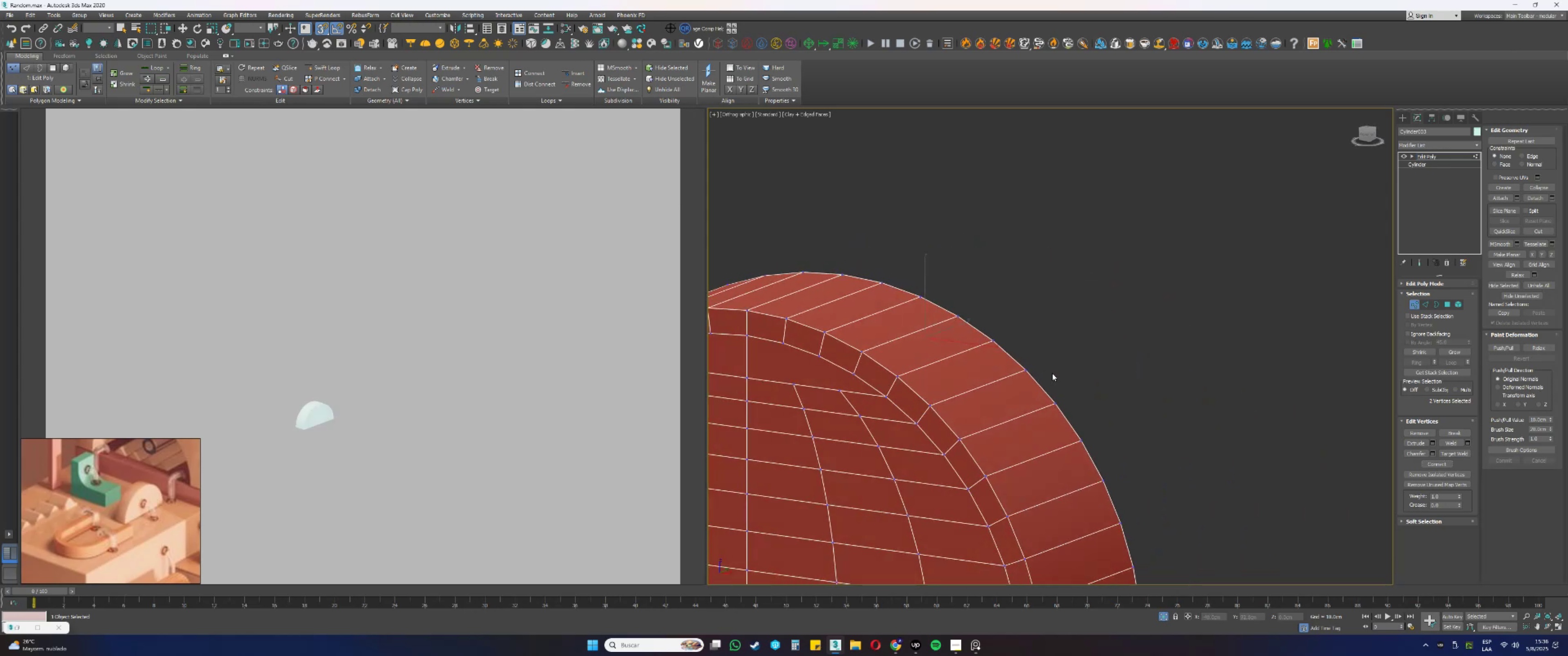 
left_click([1016, 383])
 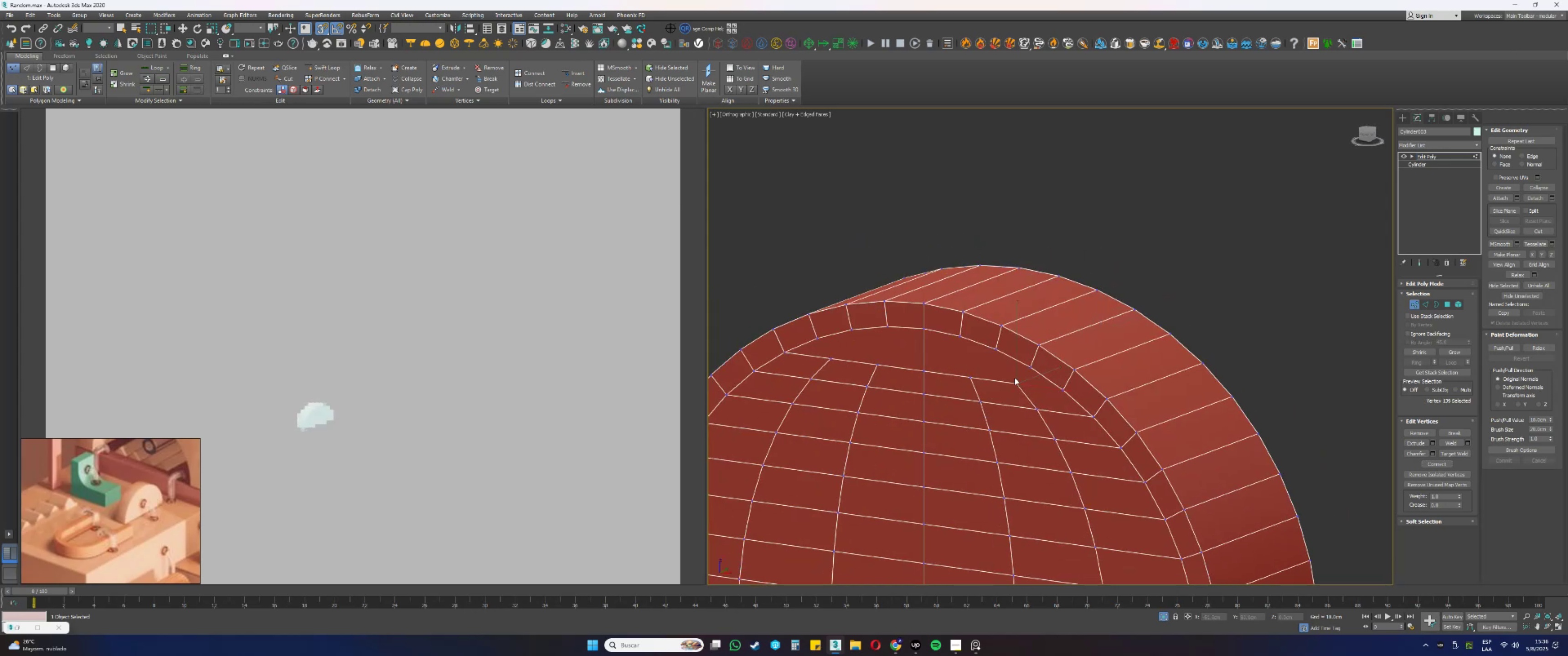 
hold_key(key=ControlLeft, duration=0.43)
left_click([994, 350])
 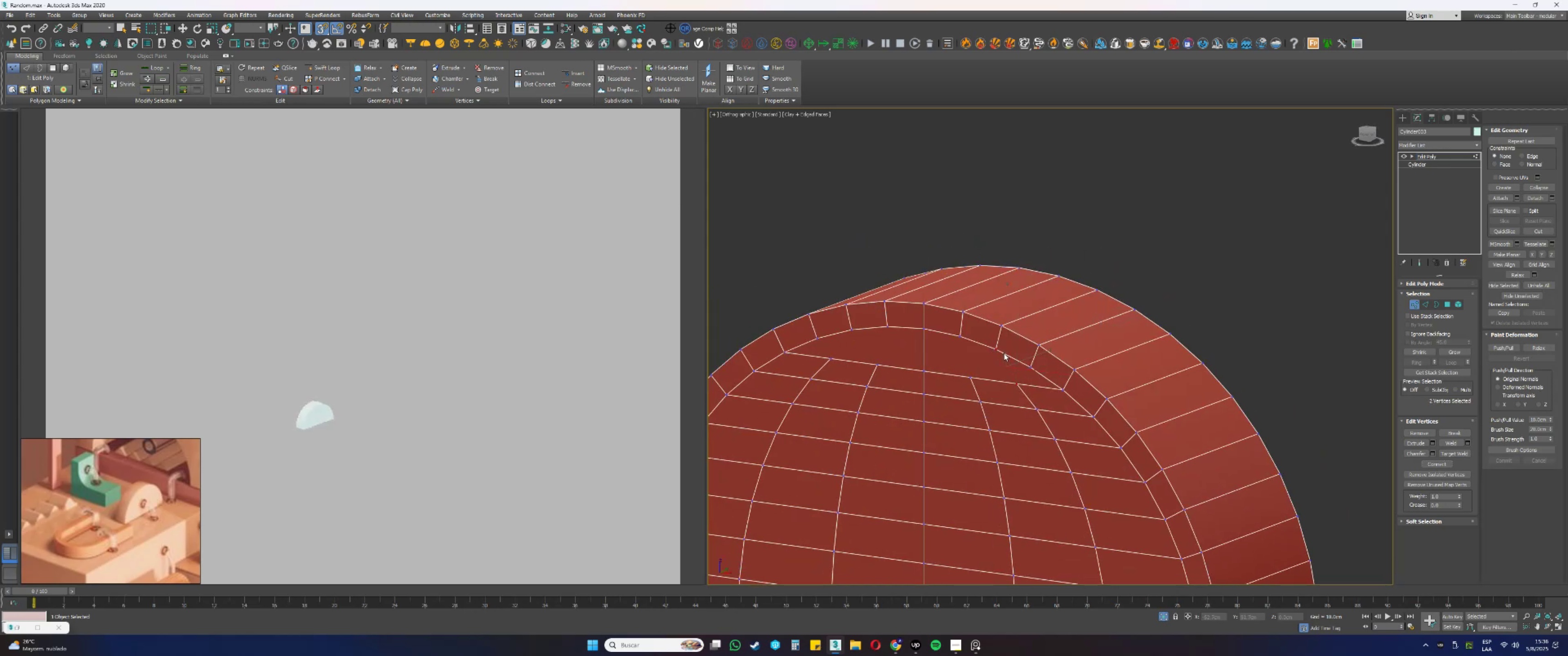 
scroll: coordinate [992, 361], scroll_direction: up, amount: 1.0
 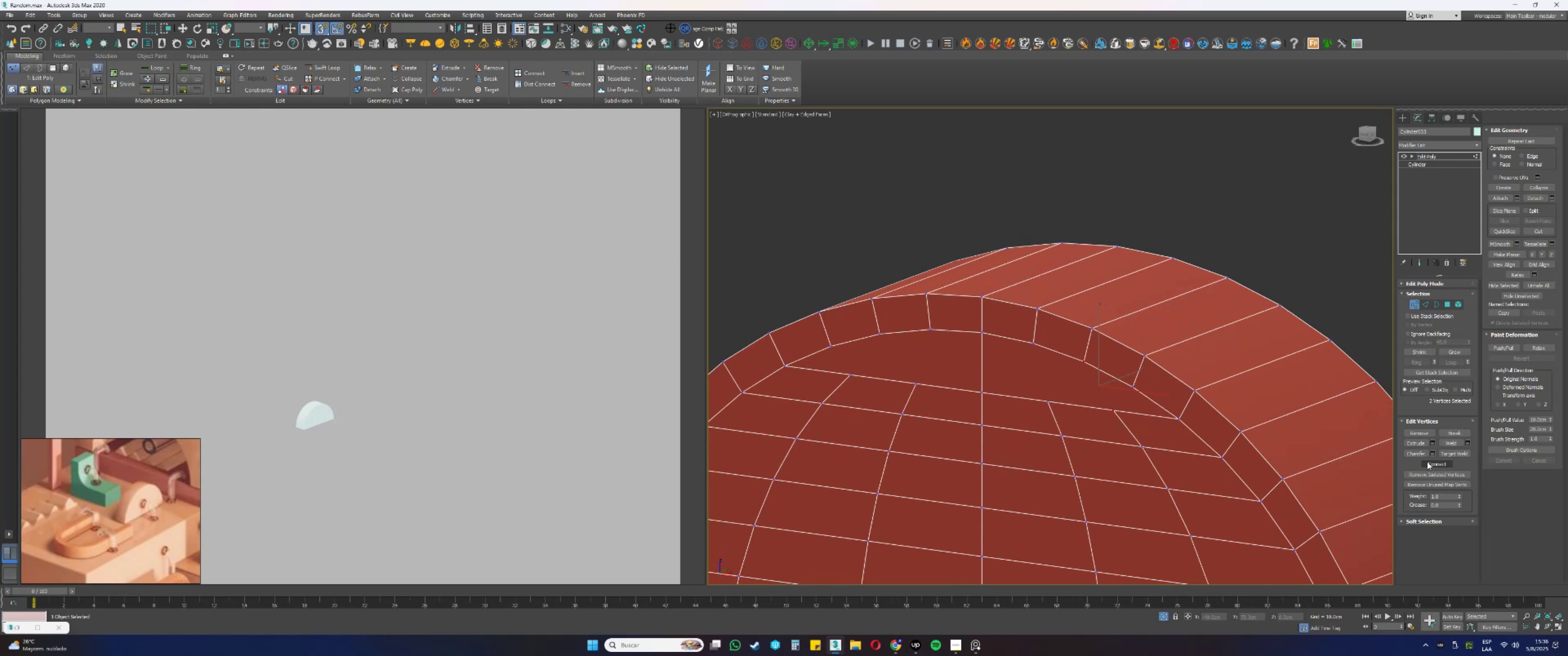 
left_click([1428, 462])
 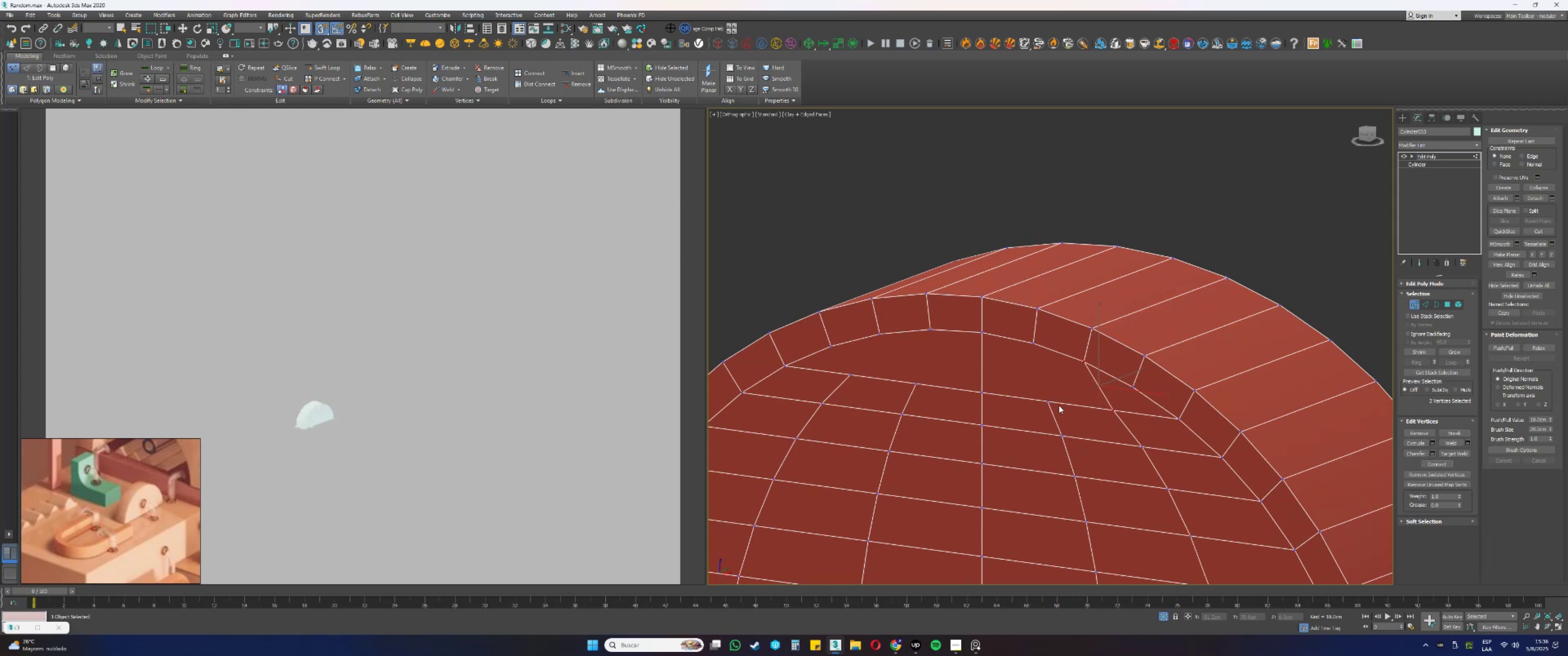 
left_click([1048, 400])
 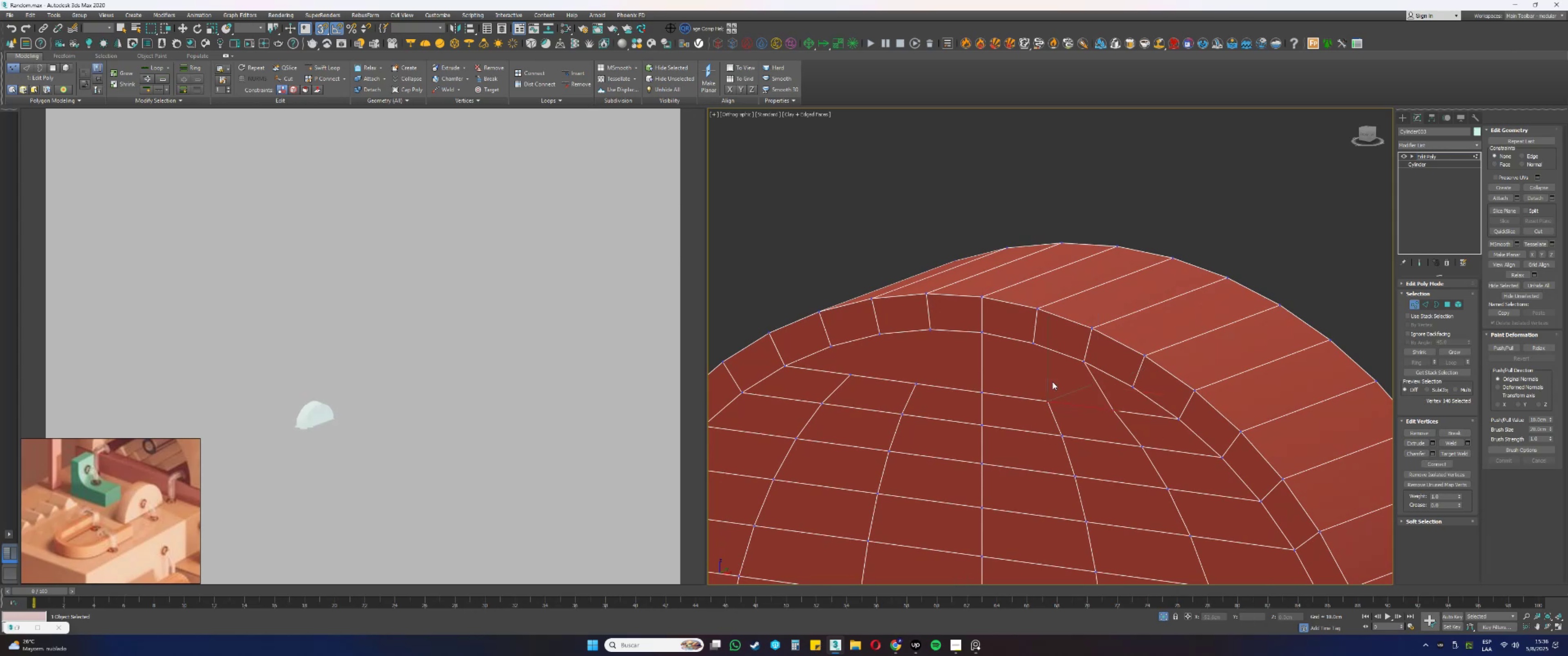 
hold_key(key=ControlLeft, duration=0.39)
 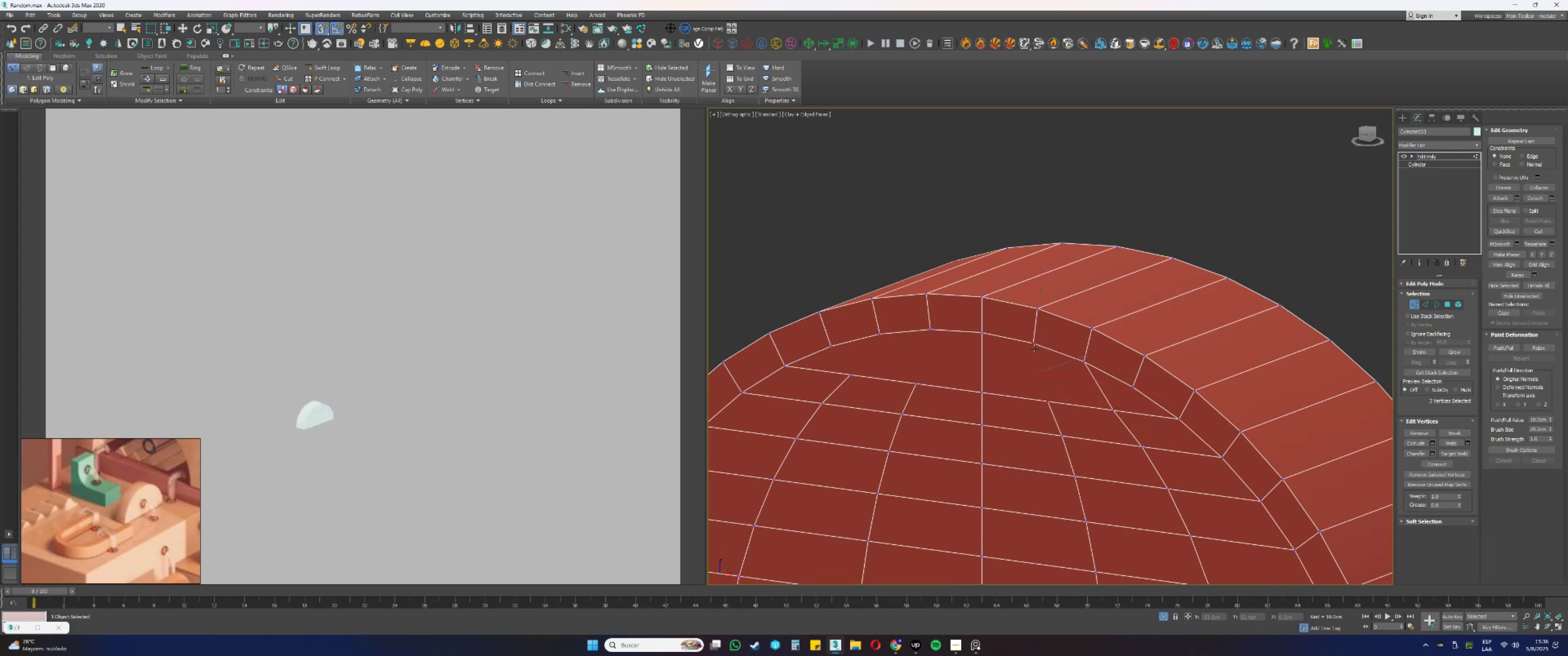 
key(Alt+AltLeft)
 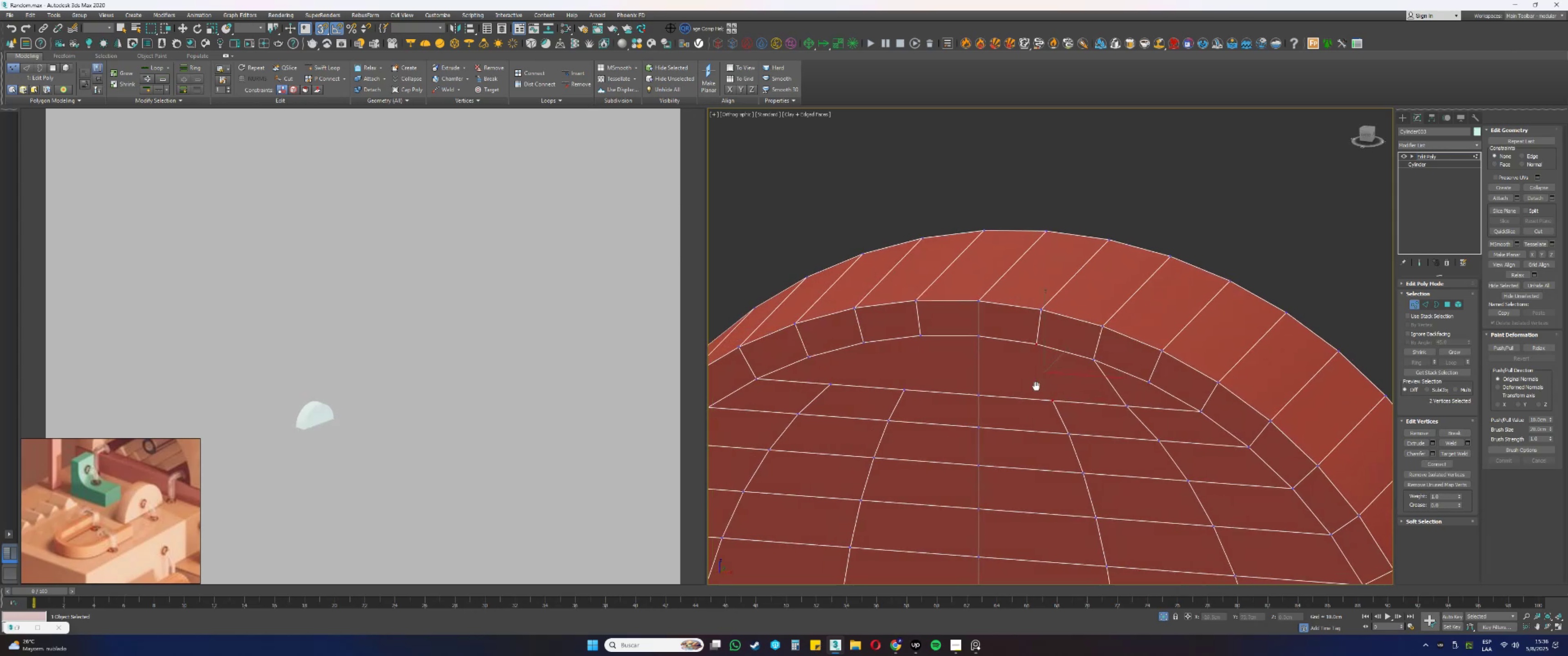 
hold_key(key=AltLeft, duration=0.4)
 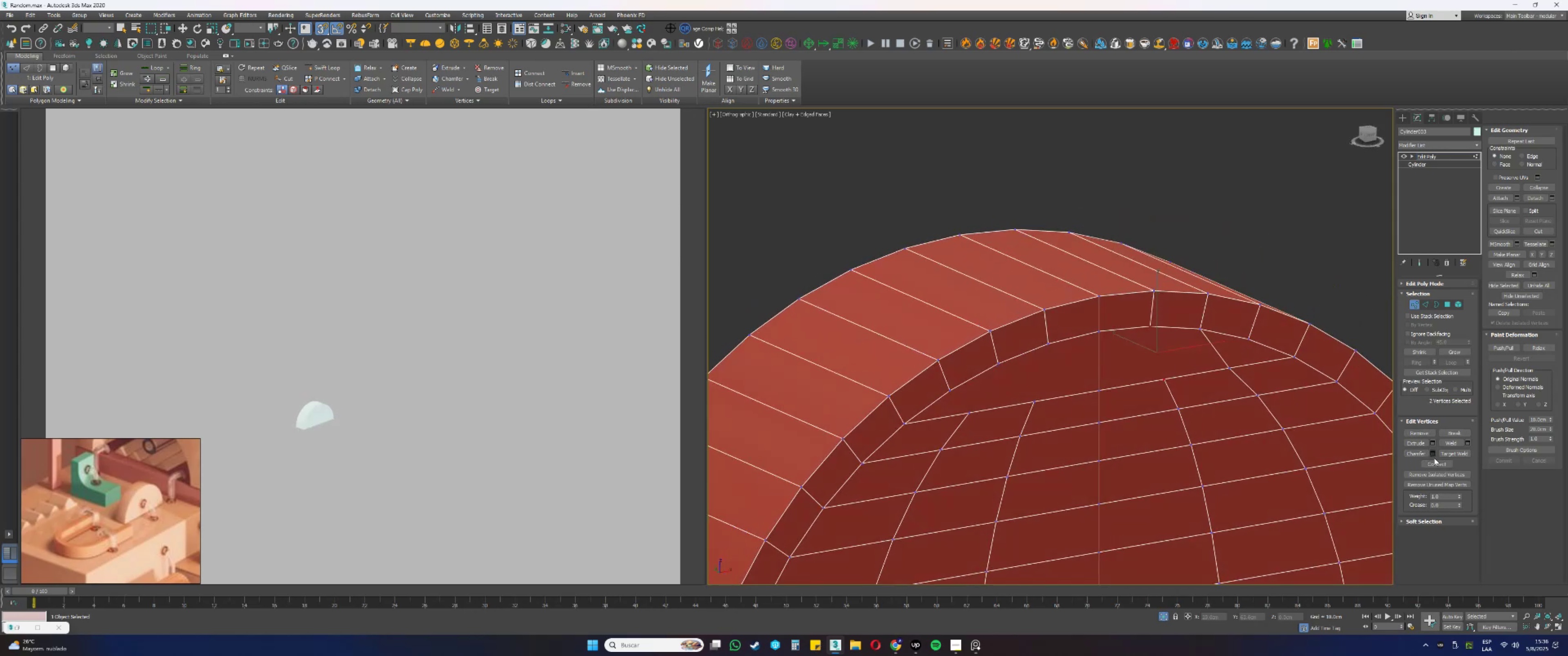 
left_click([1435, 463])
 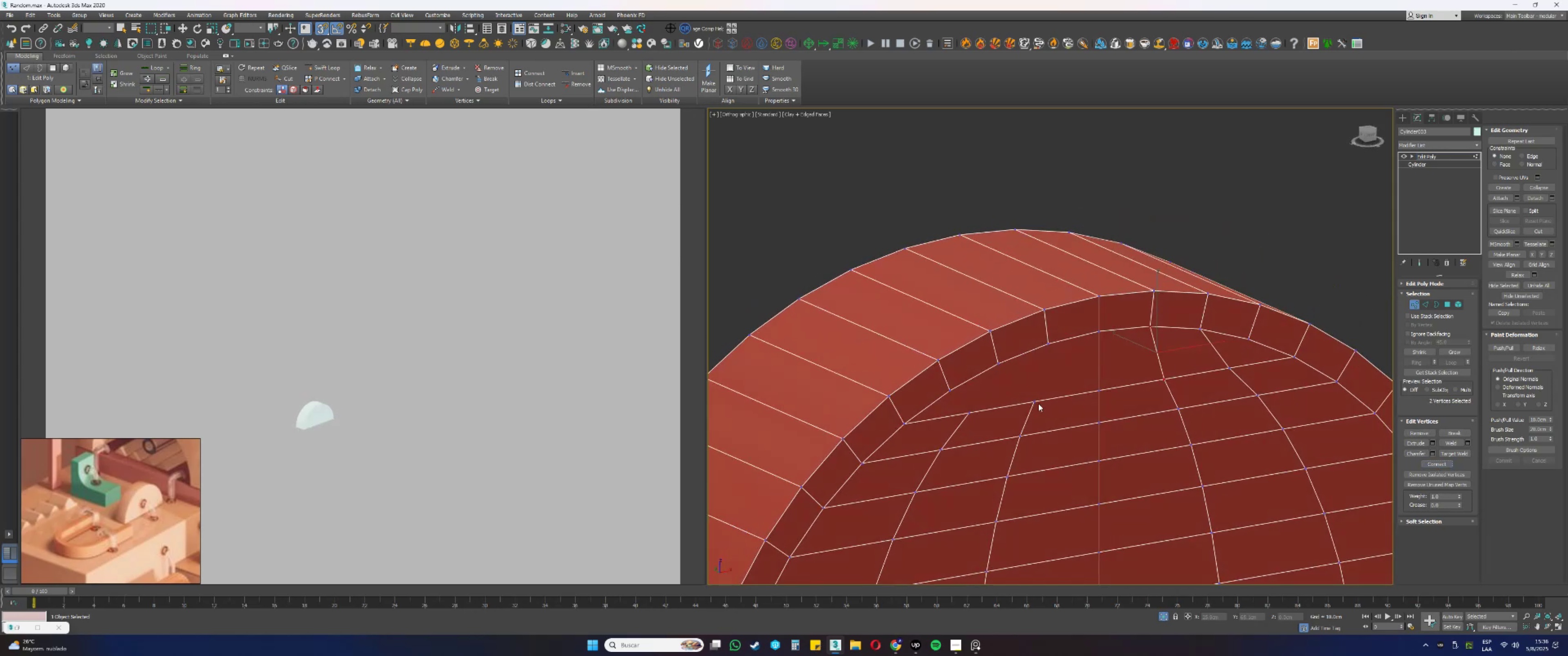 
left_click([1035, 400])
 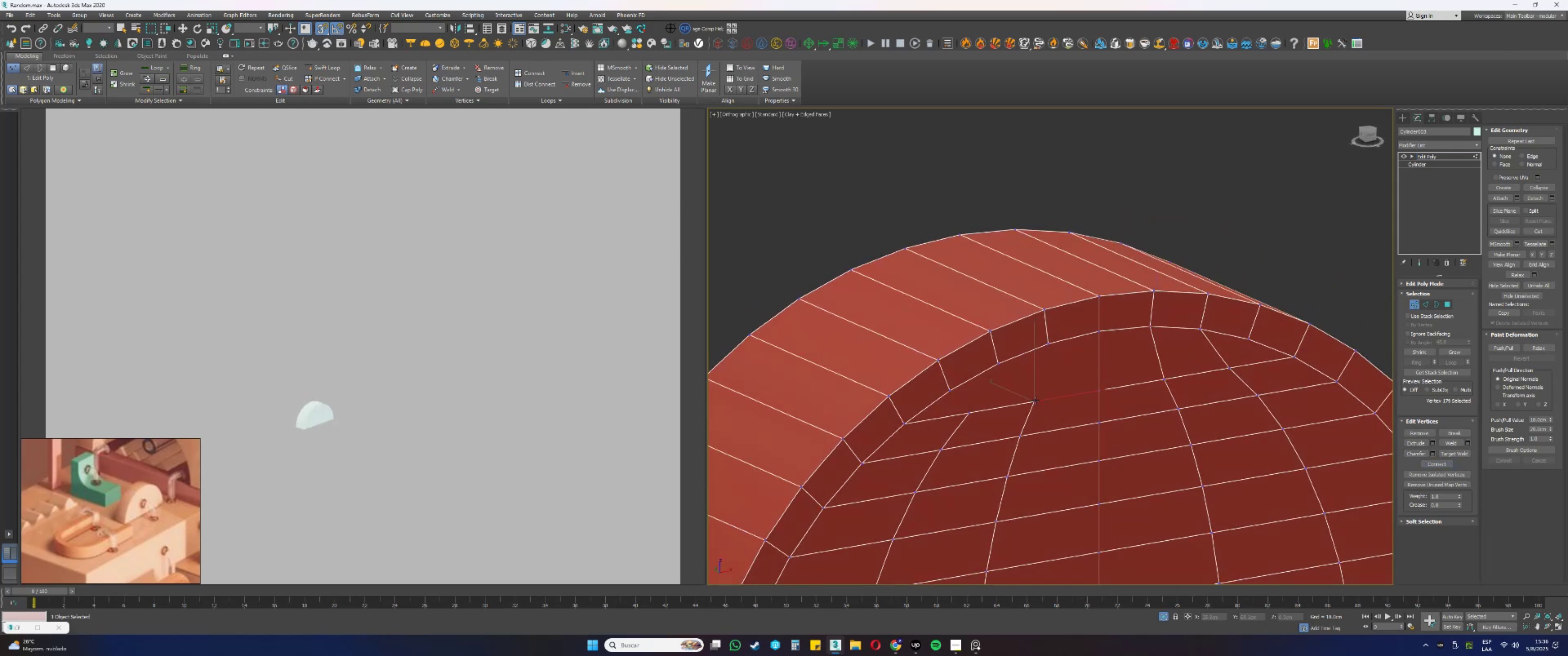 
hold_key(key=ControlLeft, duration=0.44)
 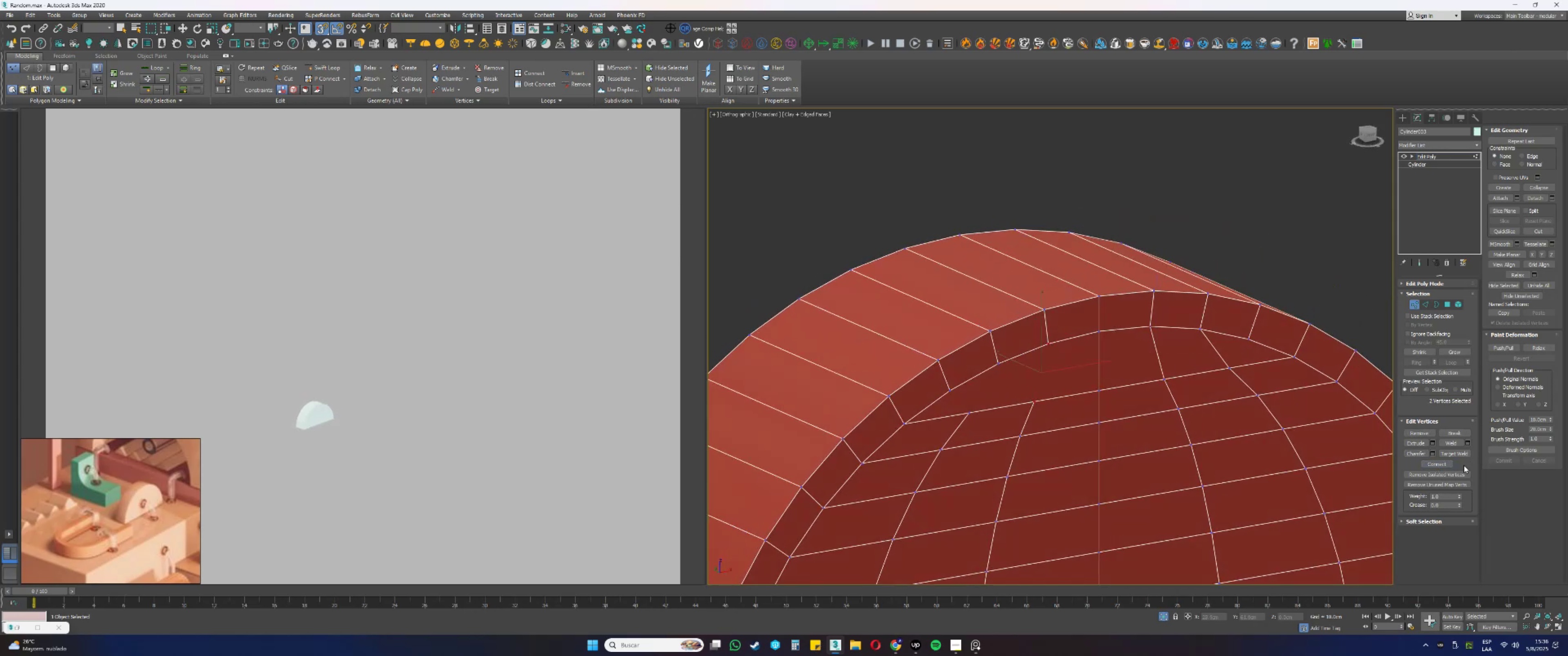 
left_click([1439, 462])
 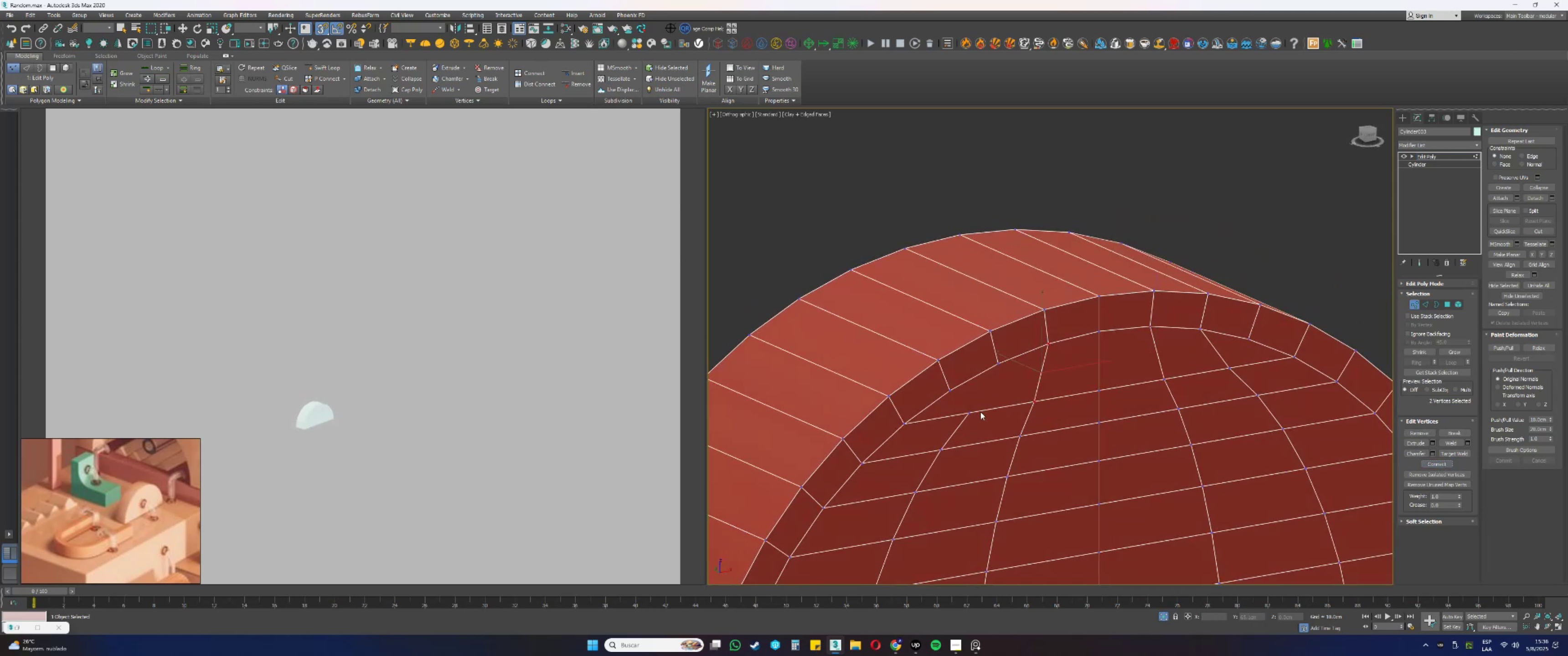 
left_click([967, 411])
 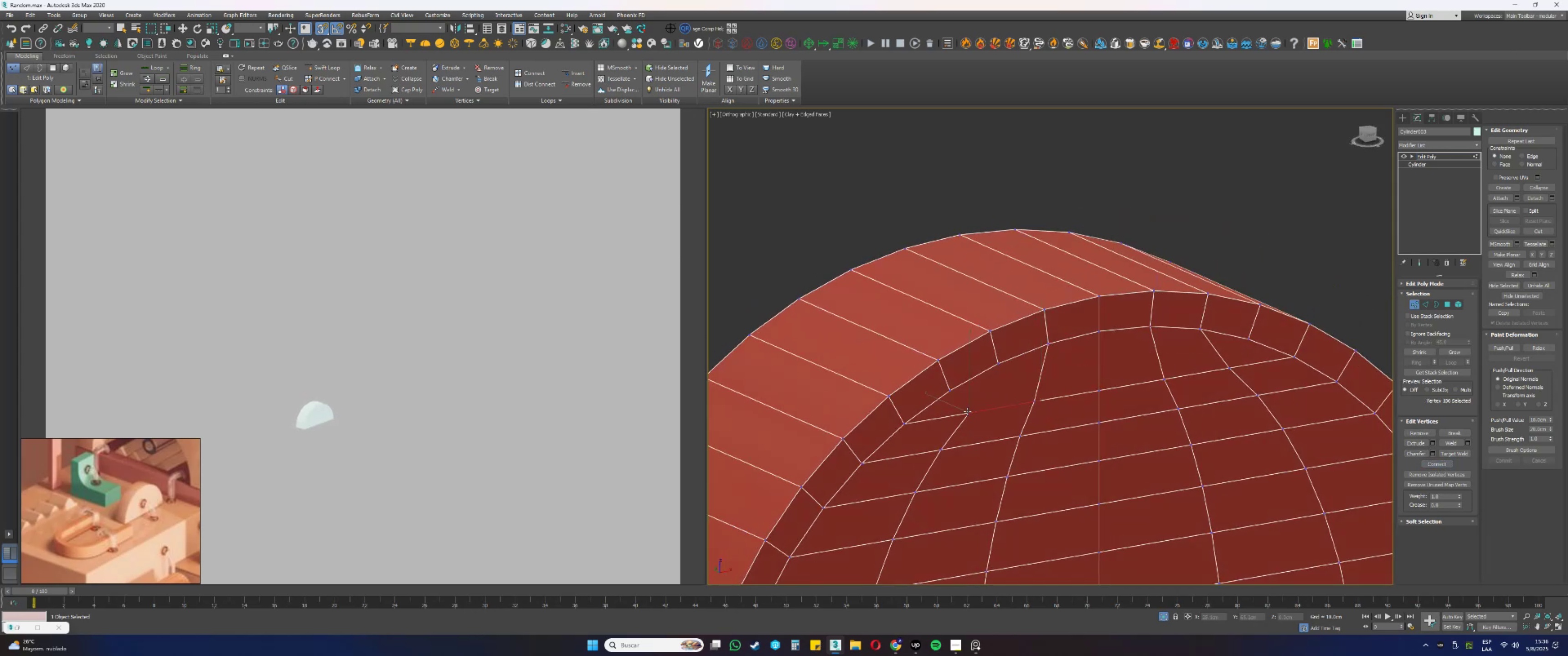 
hold_key(key=ControlLeft, duration=0.63)
left_click([997, 365])
 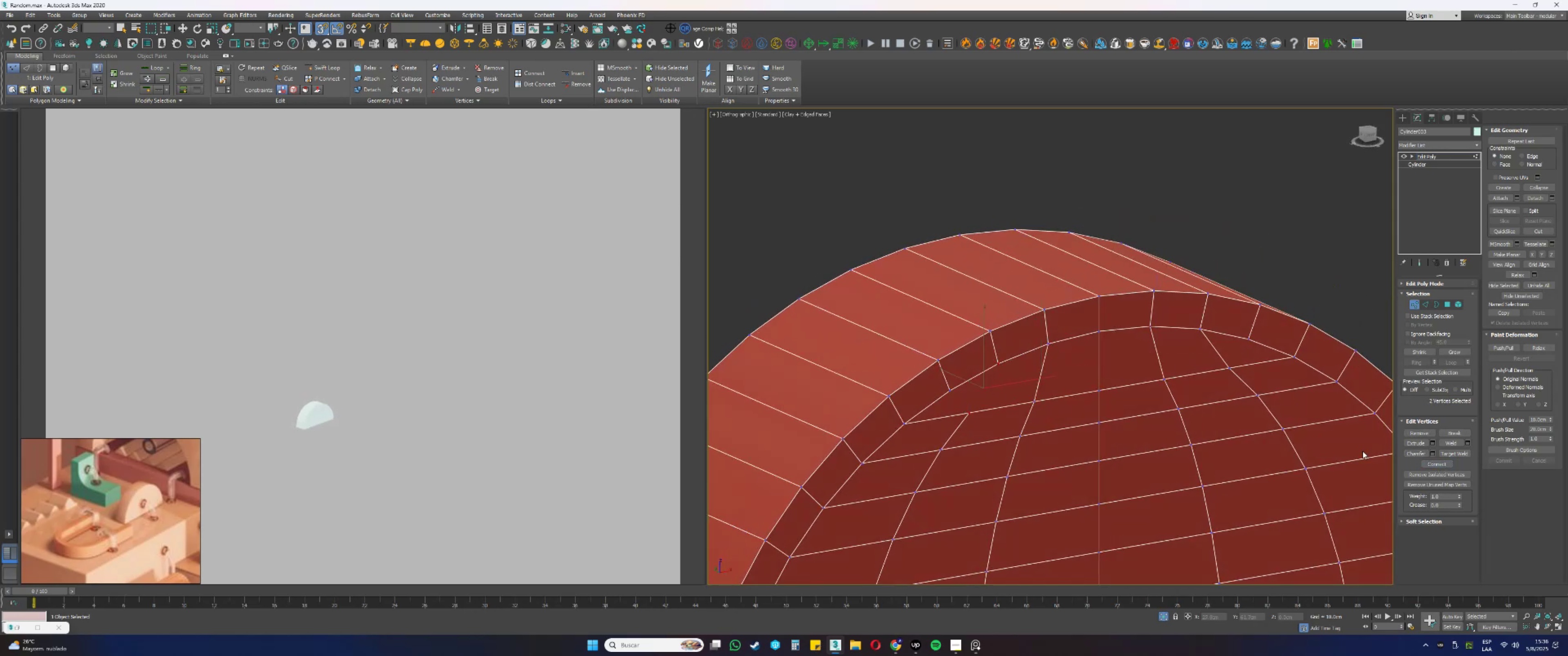 
left_click([1434, 466])
 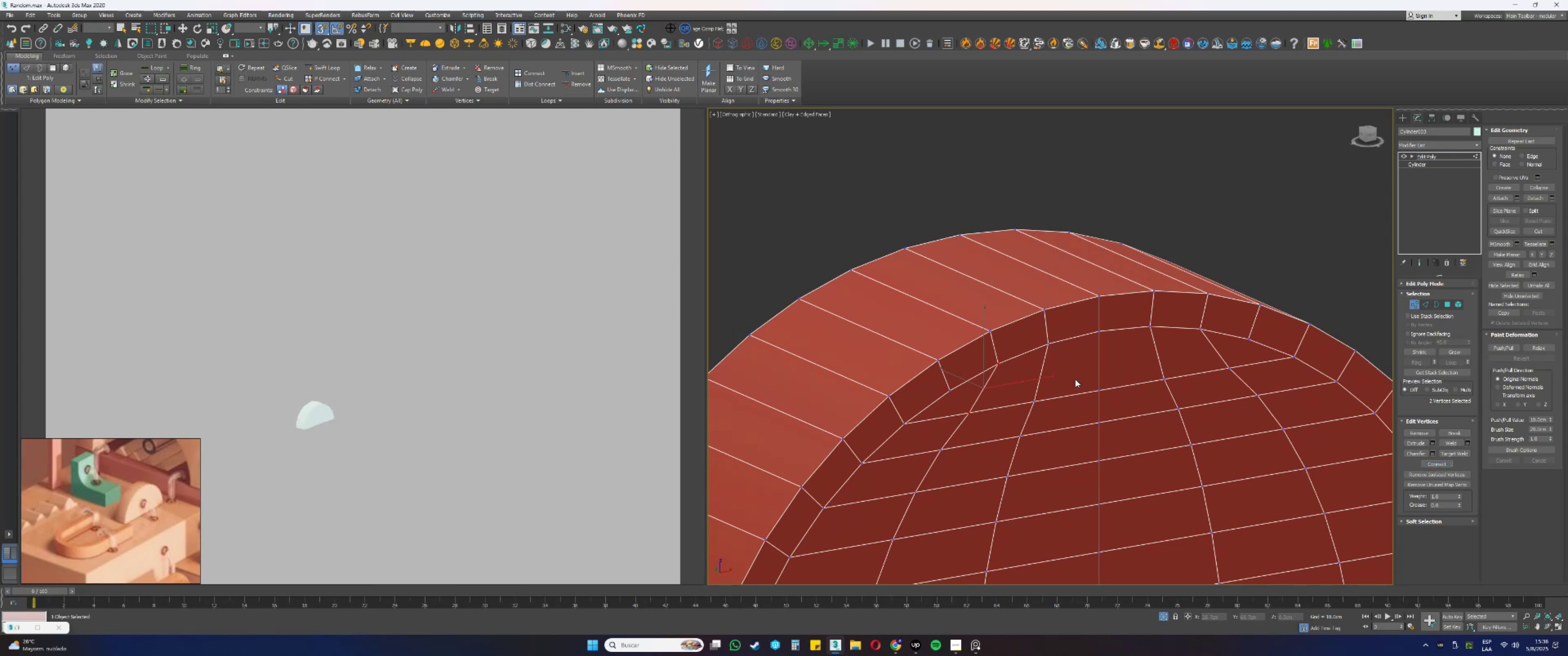 
key(1)
 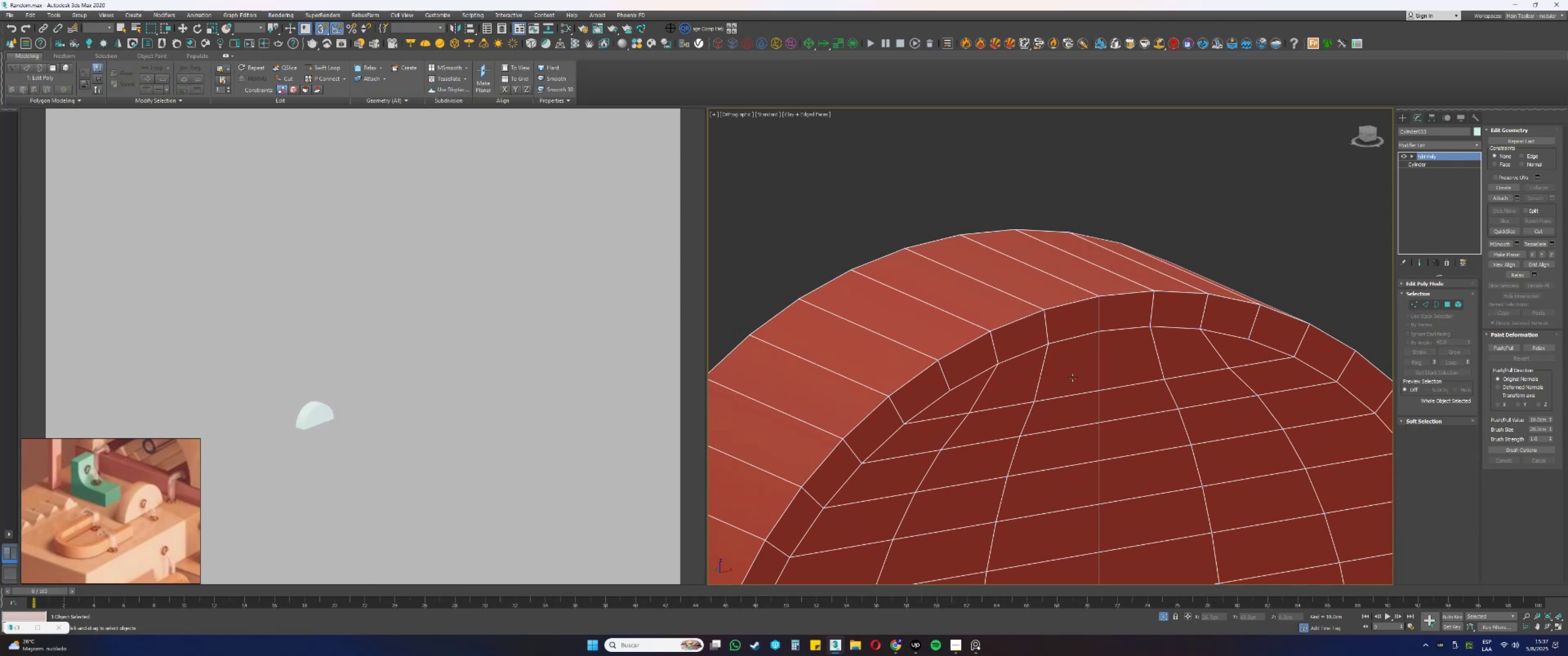 
scroll: coordinate [1072, 378], scroll_direction: down, amount: 1.0
 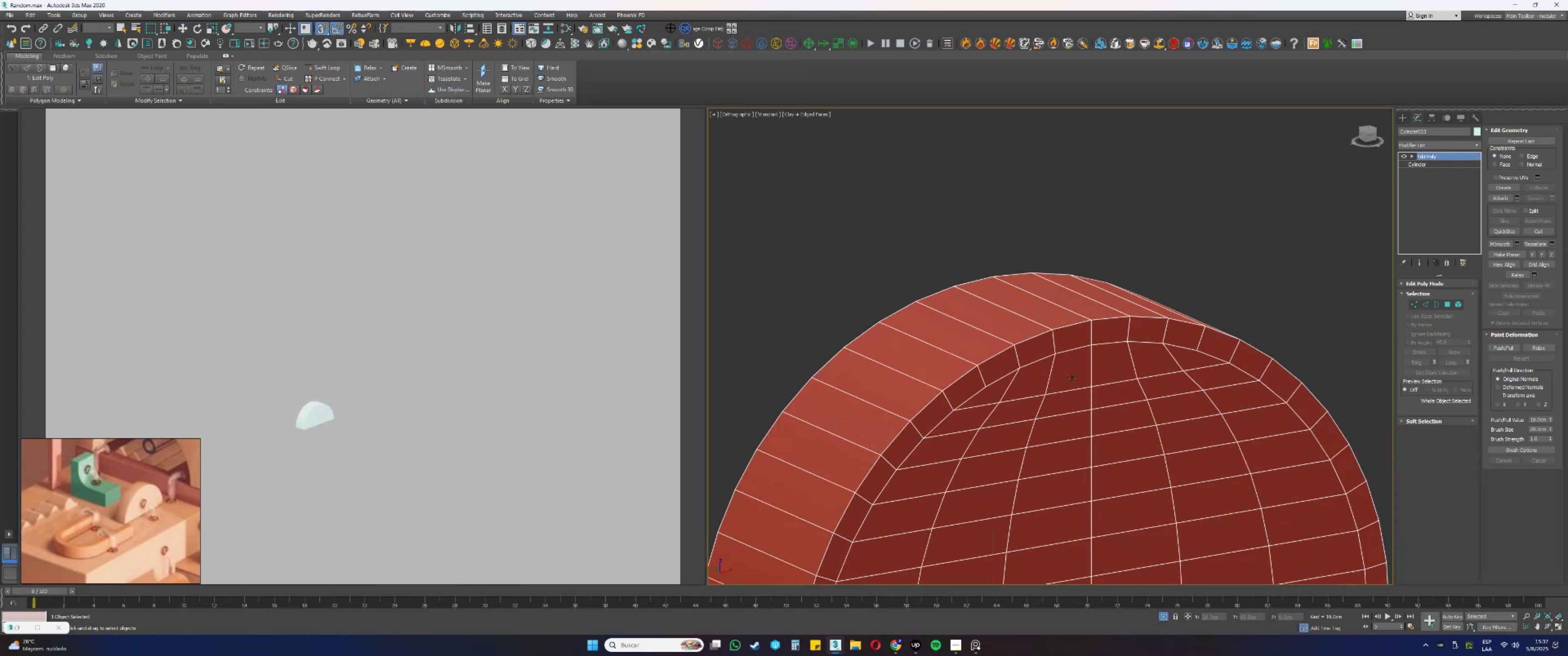 
hold_key(key=AltLeft, duration=0.88)
 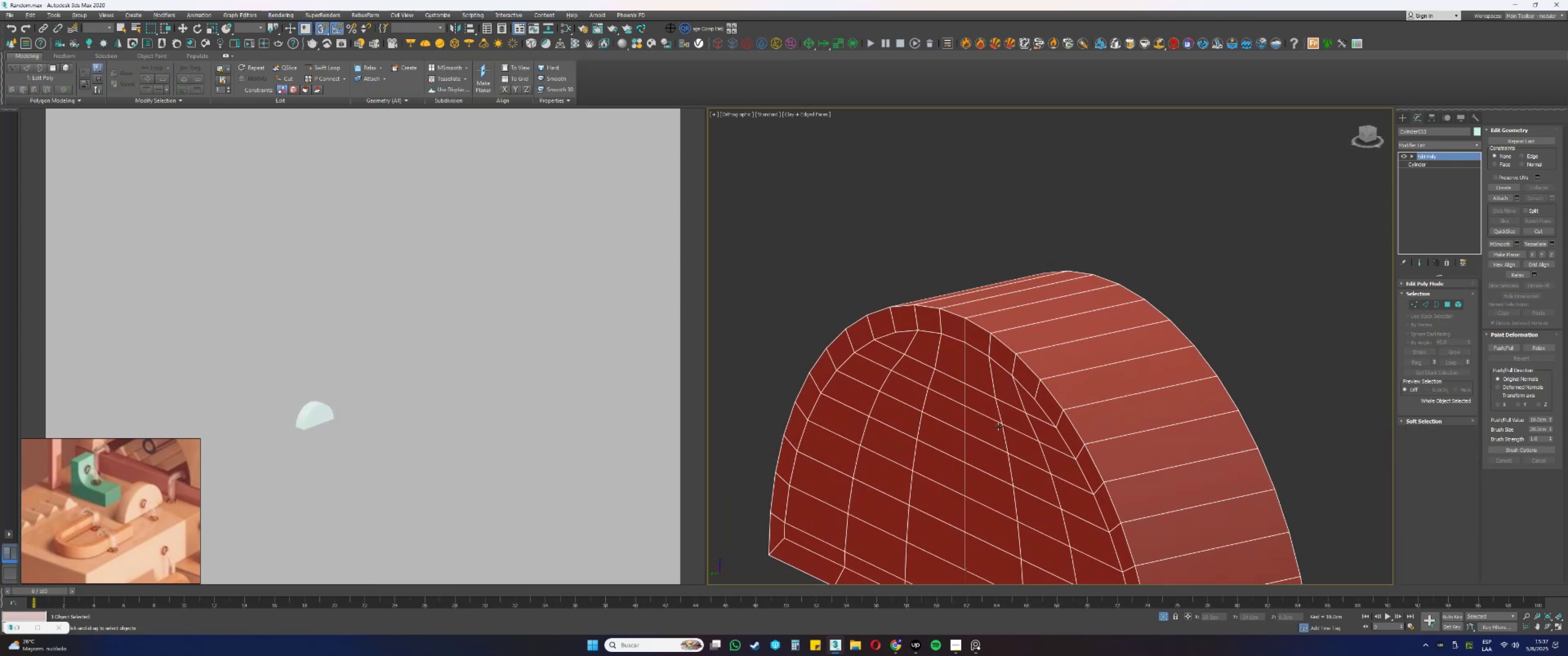 
hold_key(key=AltLeft, duration=0.46)
 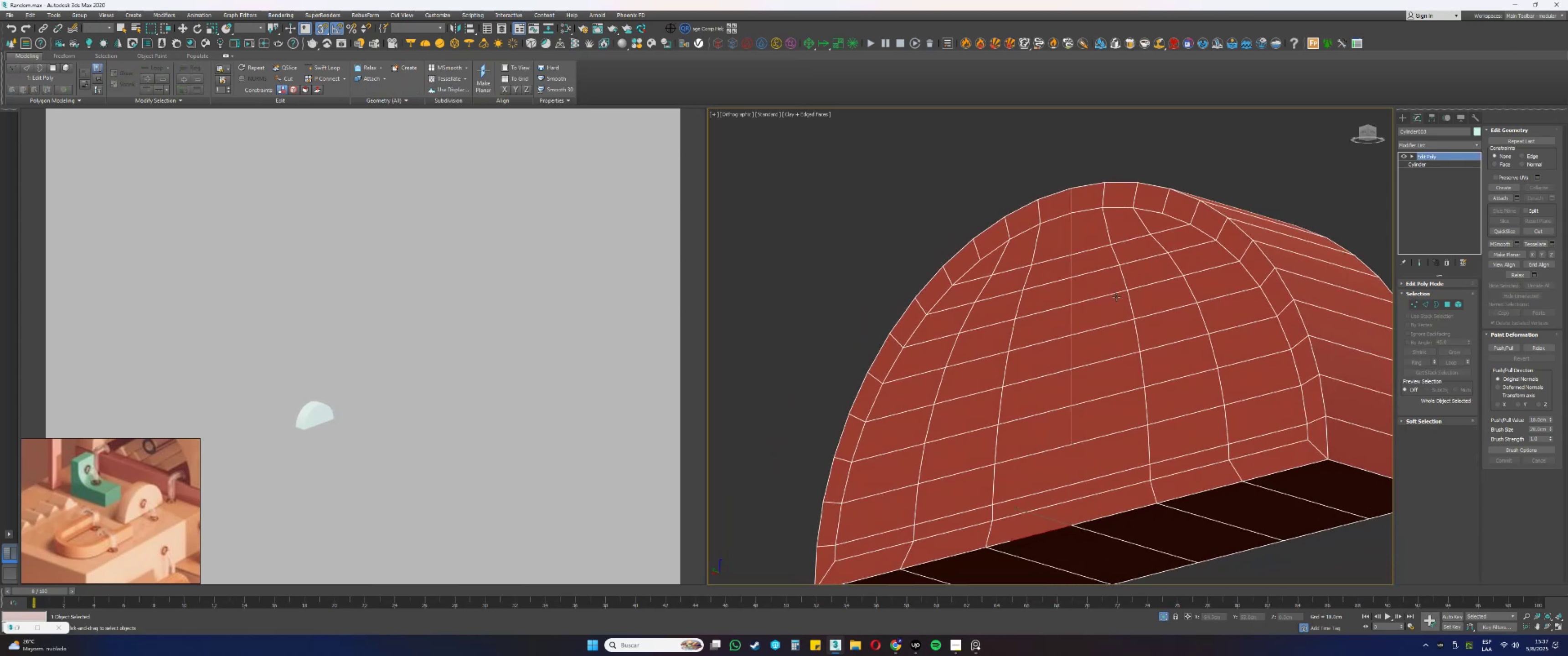 
scroll: coordinate [1116, 297], scroll_direction: down, amount: 1.0
 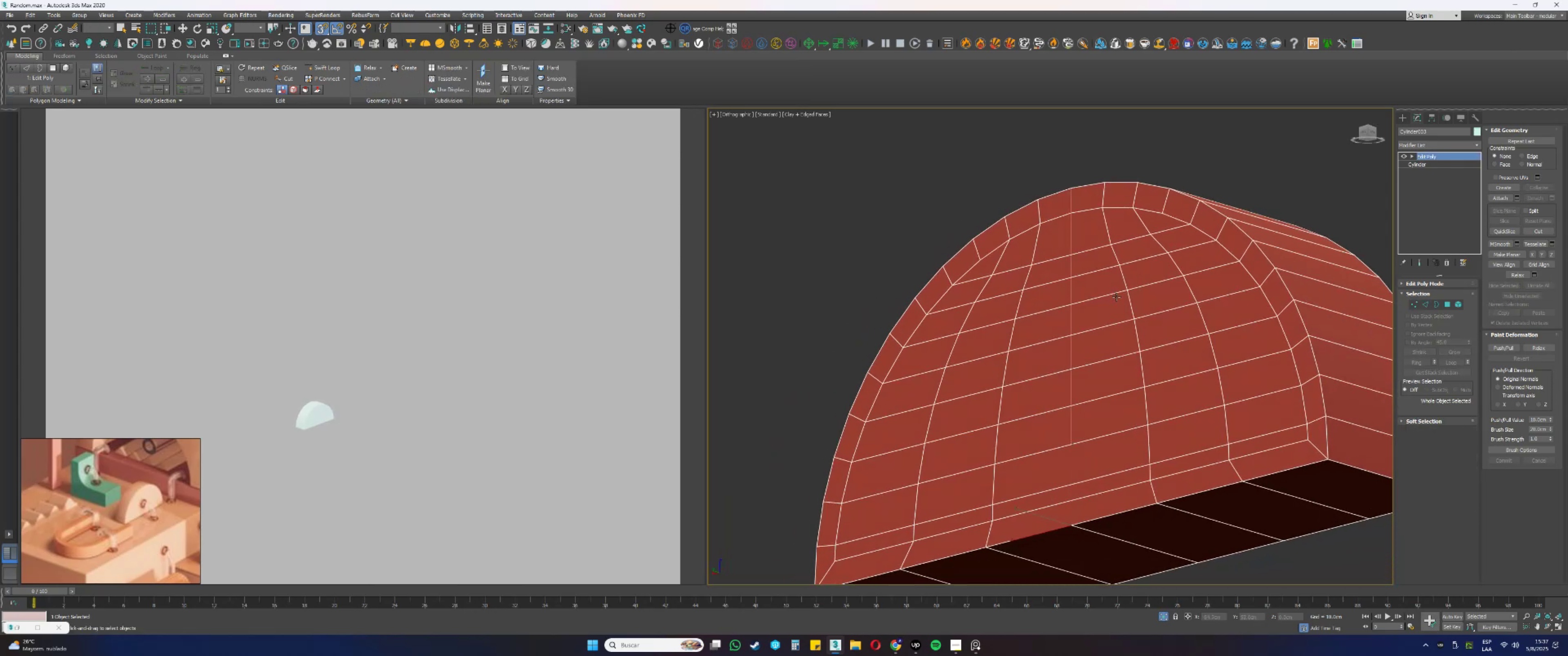 
hold_key(key=AltLeft, duration=1.5)
 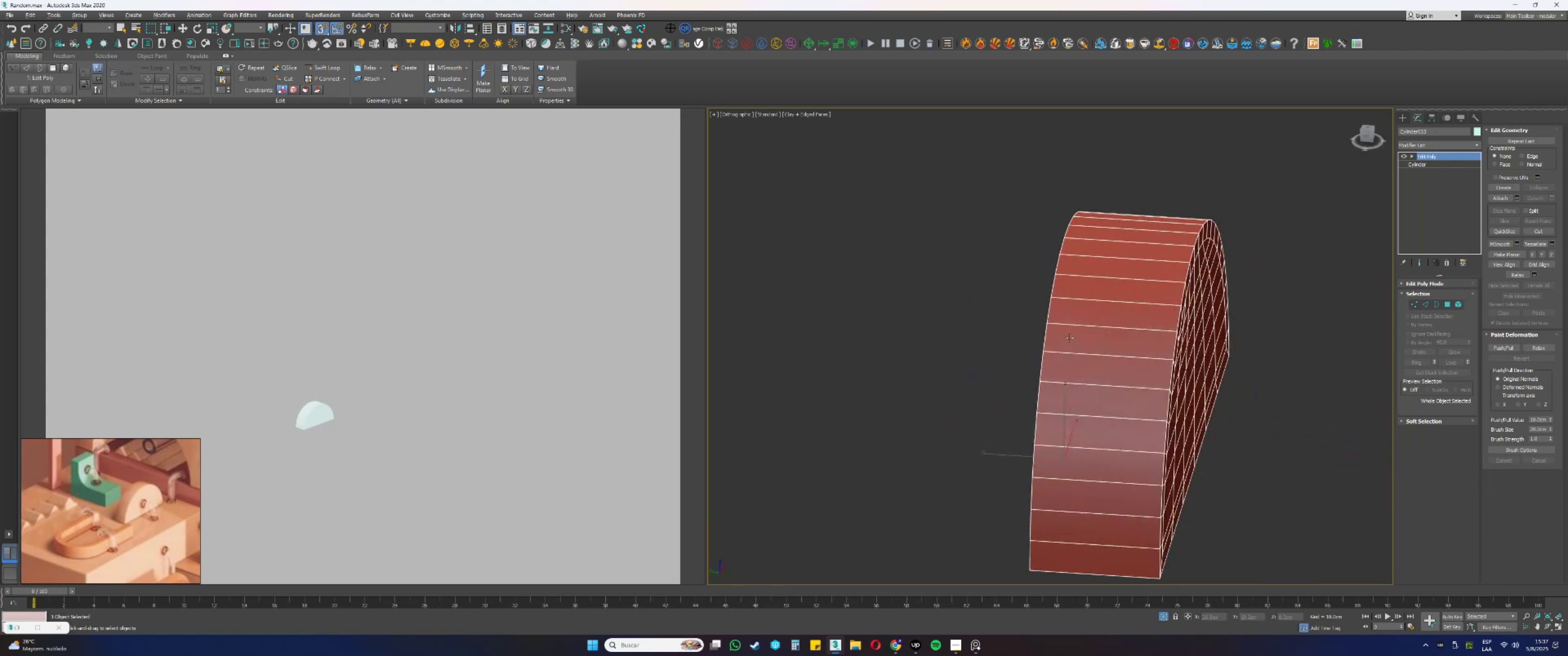 
key(Alt+AltLeft)
 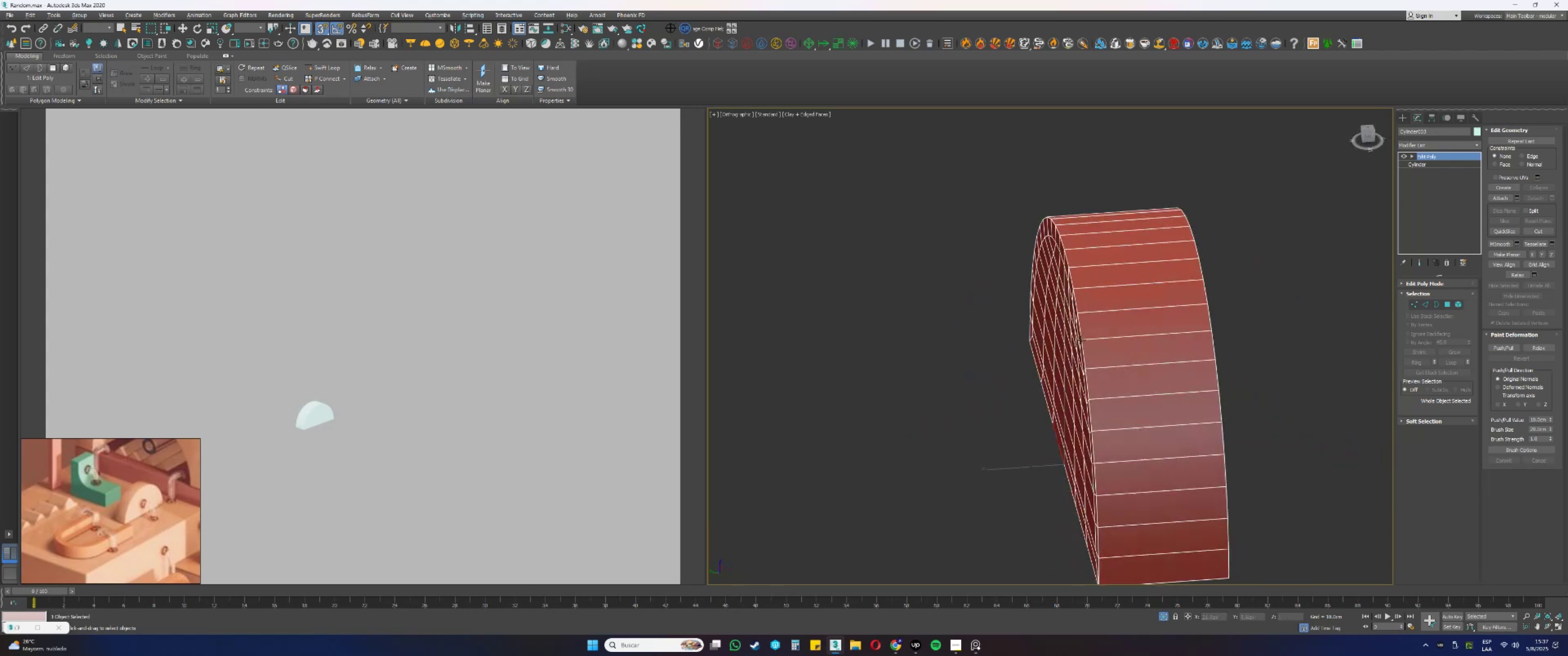 
key(Alt+AltLeft)
 